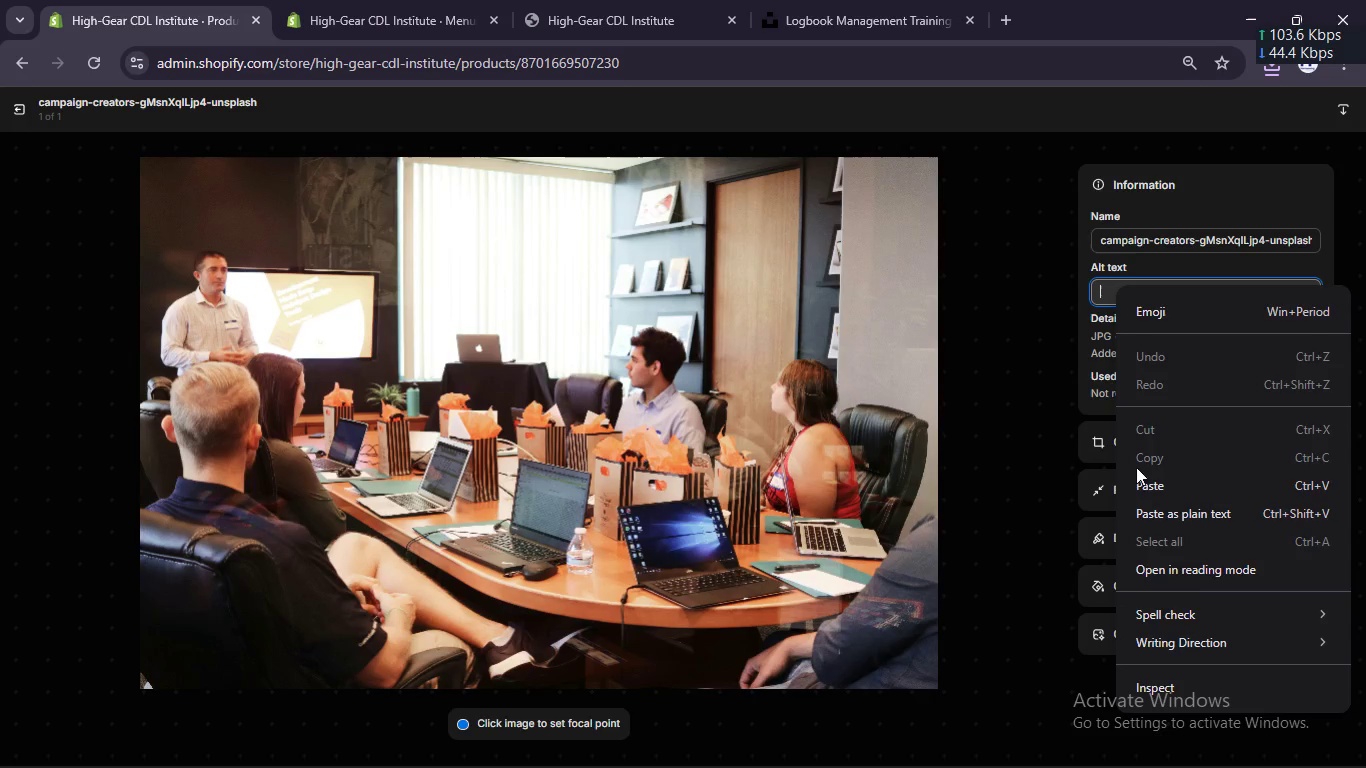 
left_click([1137, 489])
 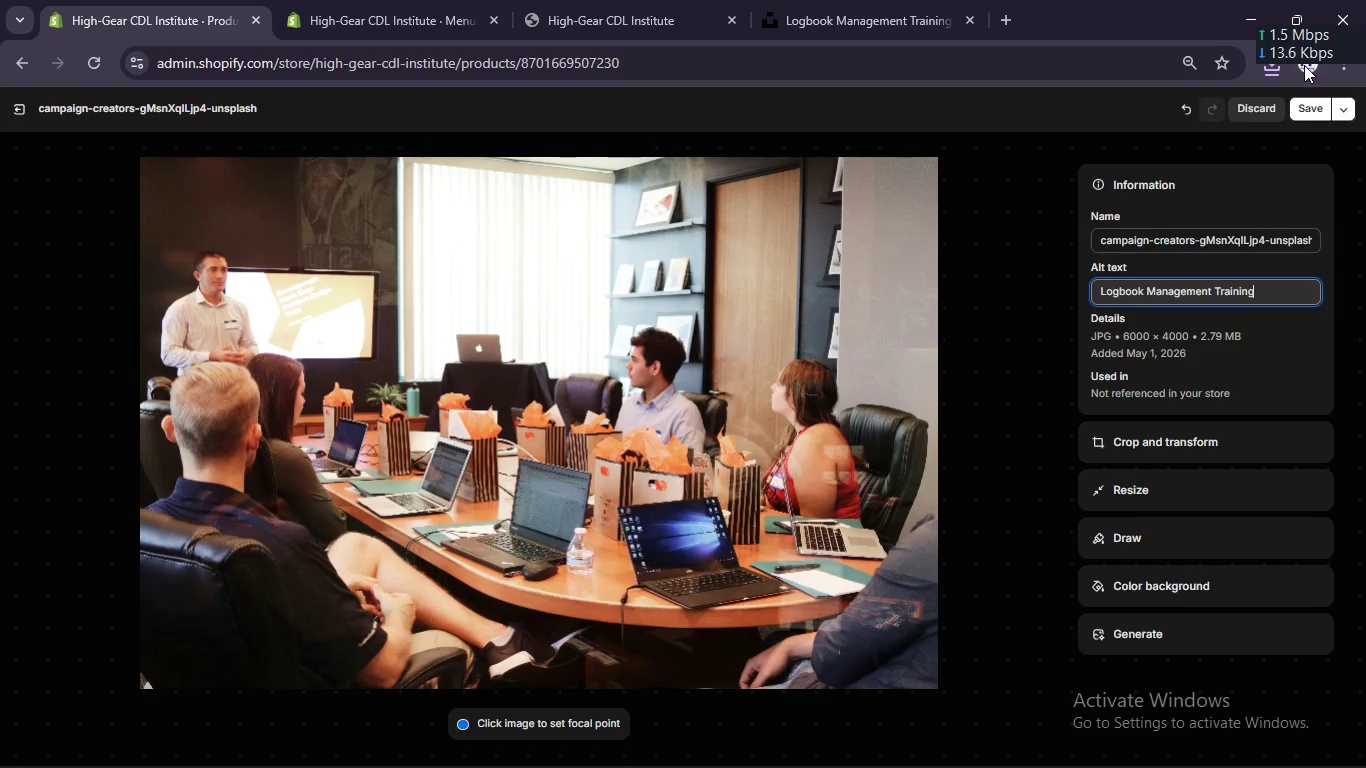 
left_click([1309, 115])
 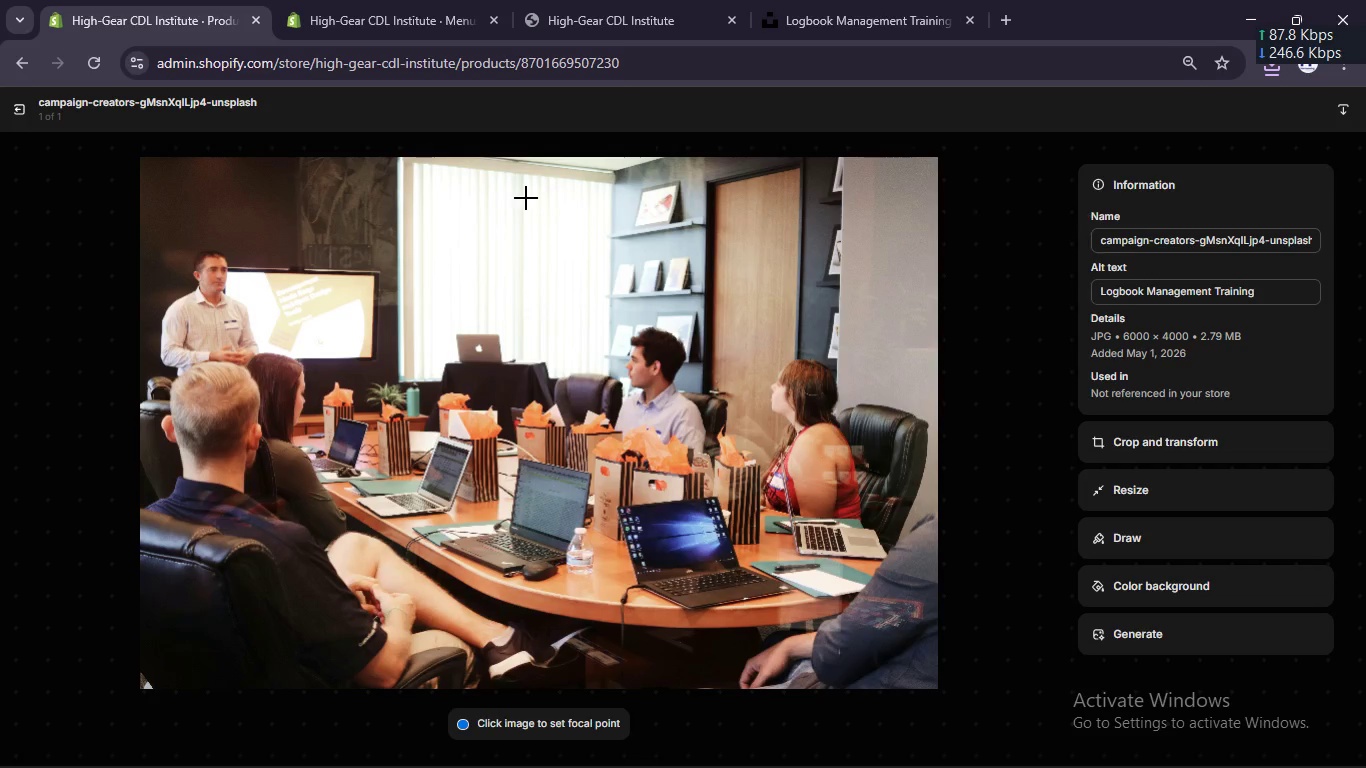 
left_click([16, 113])
 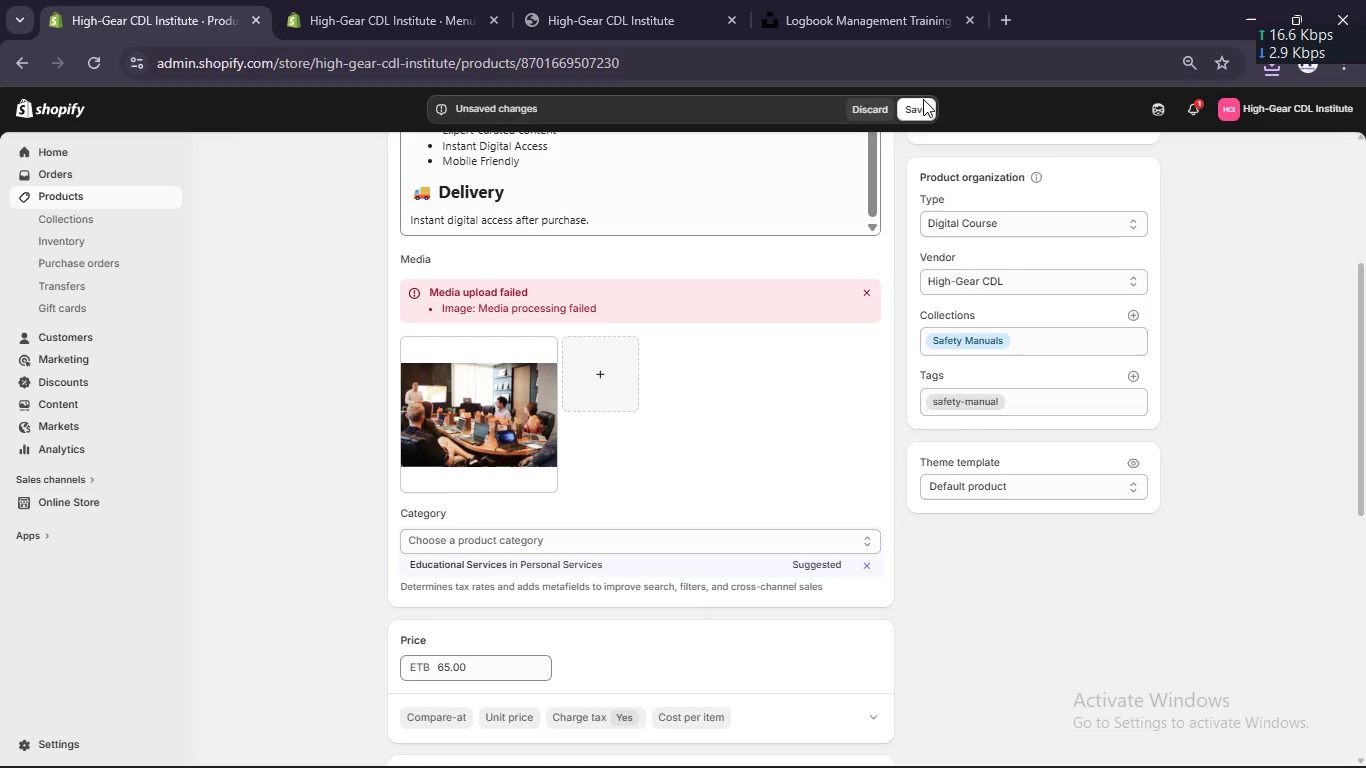 
left_click([912, 107])
 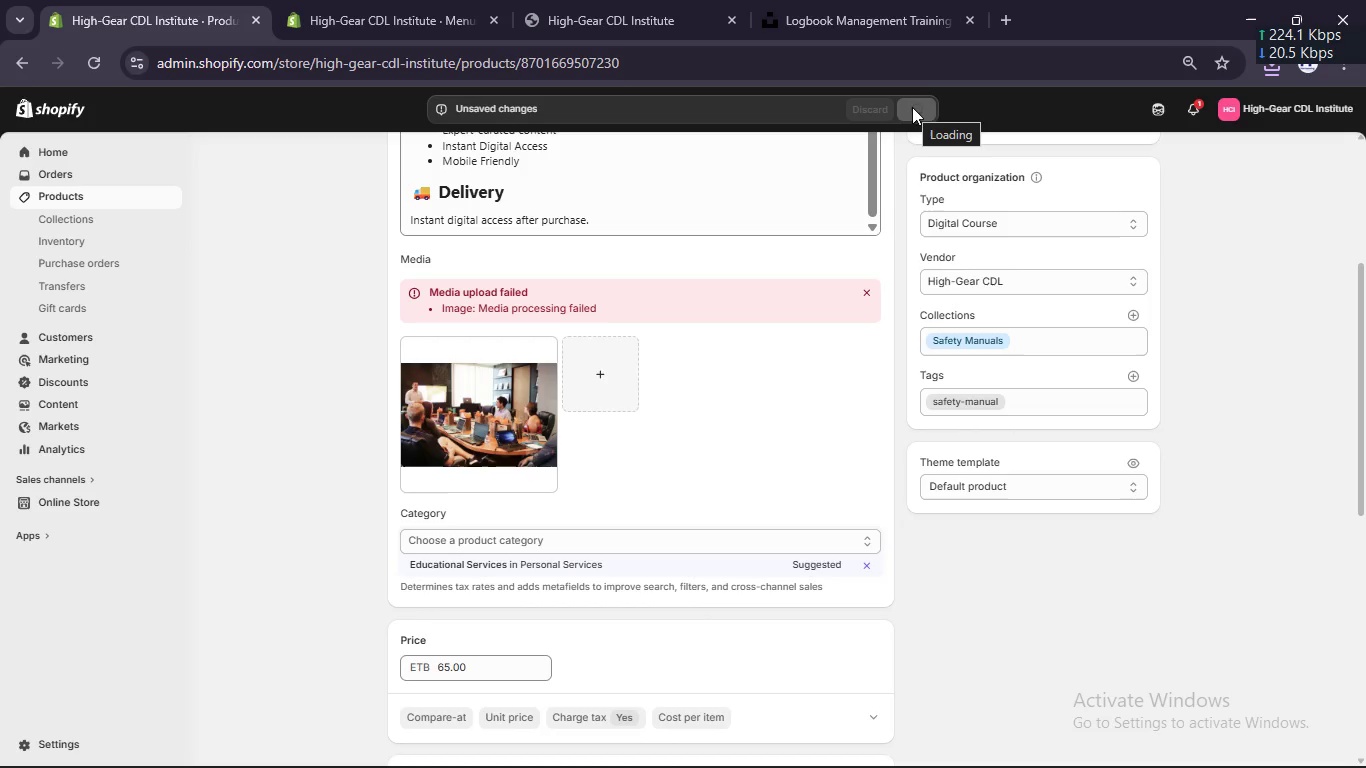 
scroll: coordinate [539, 392], scroll_direction: up, amount: 7.0
 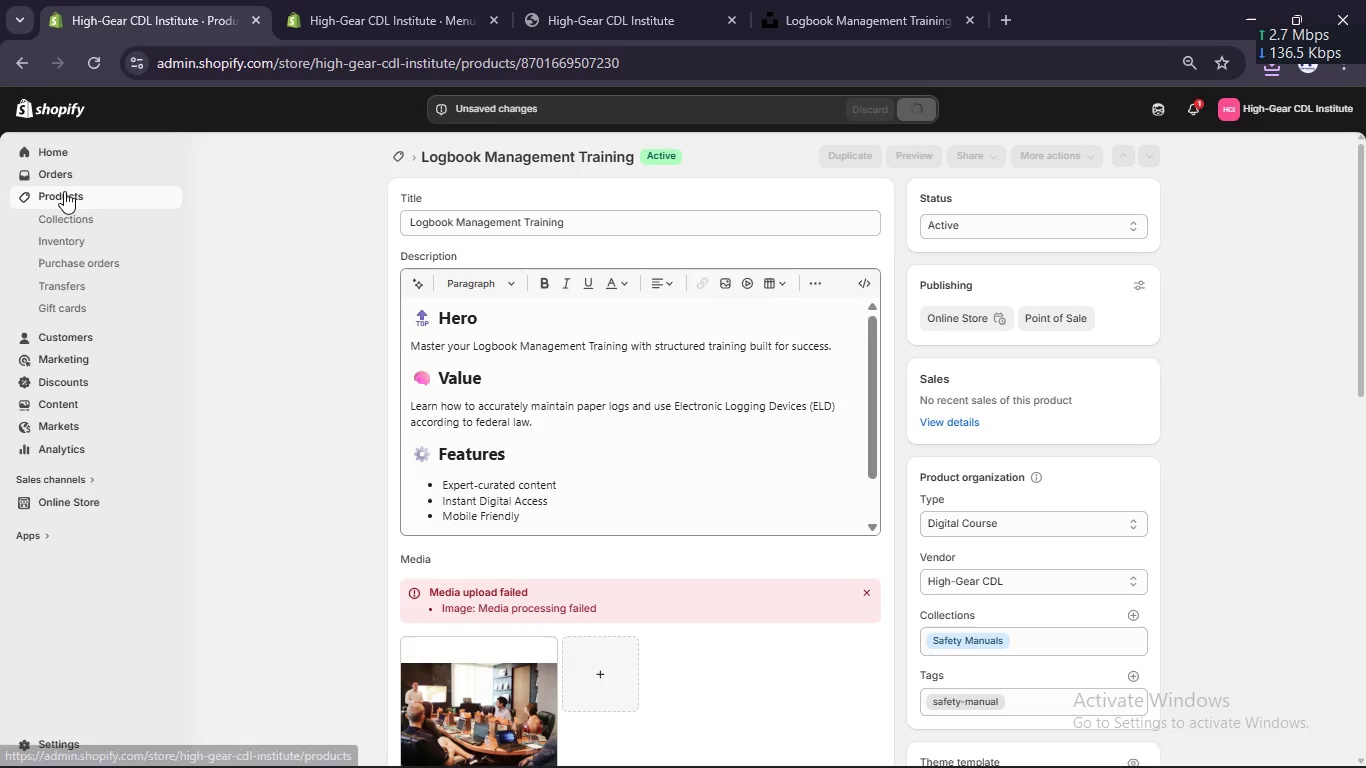 
left_click([64, 195])
 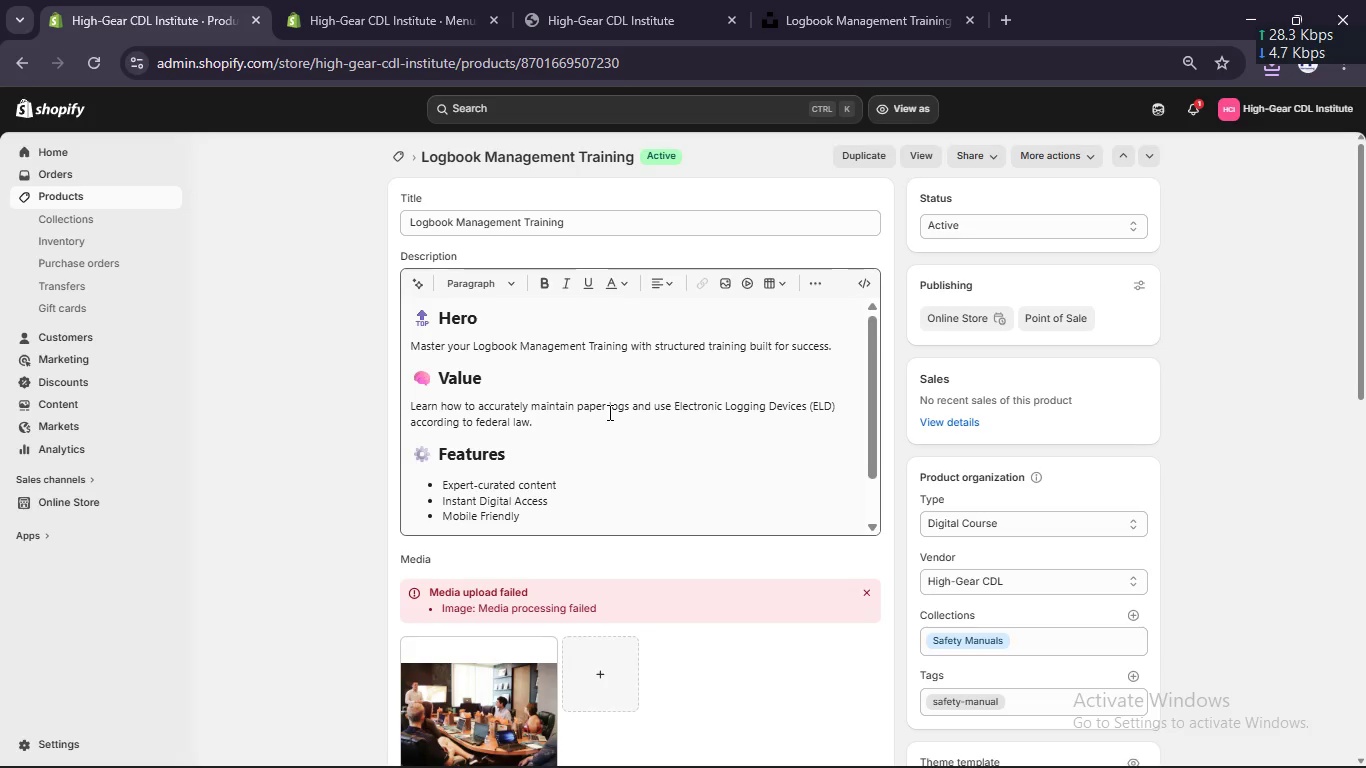 
wait(12.55)
 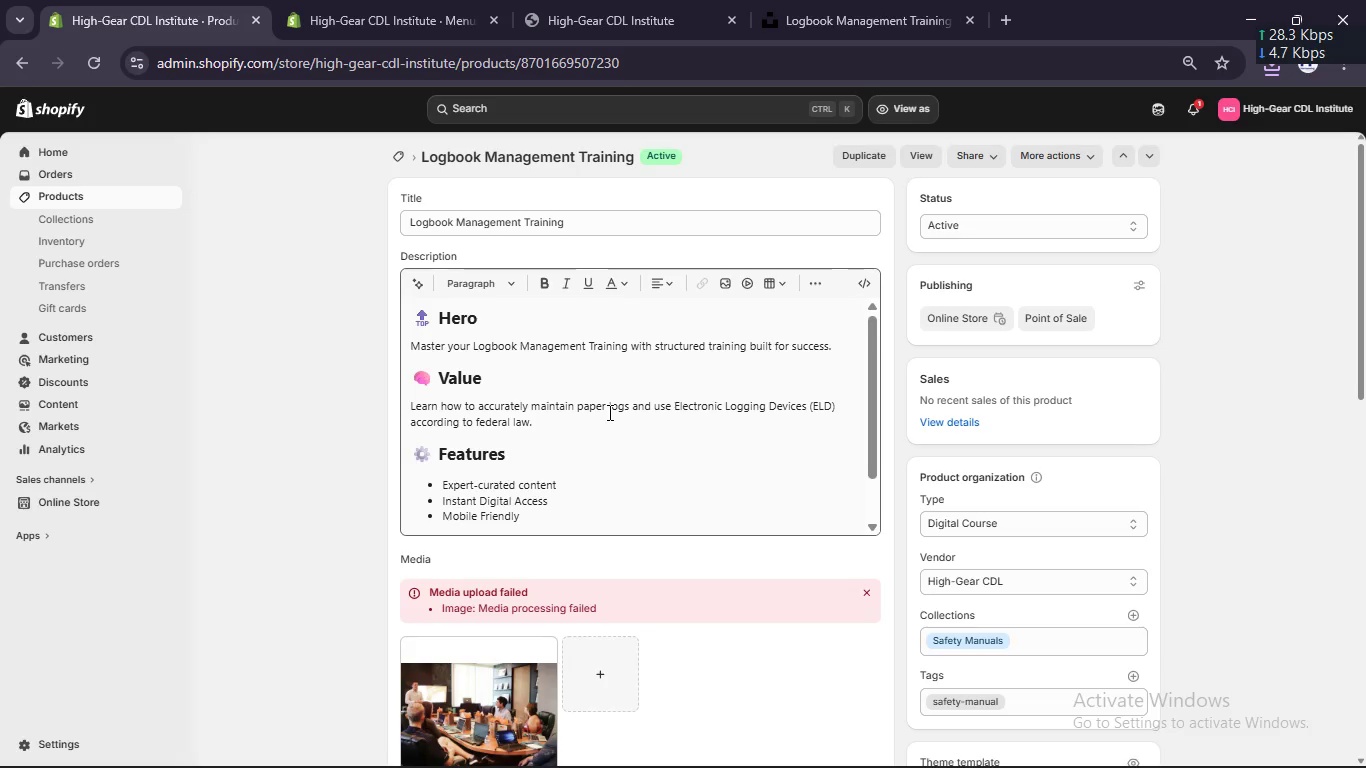 
left_click([97, 193])
 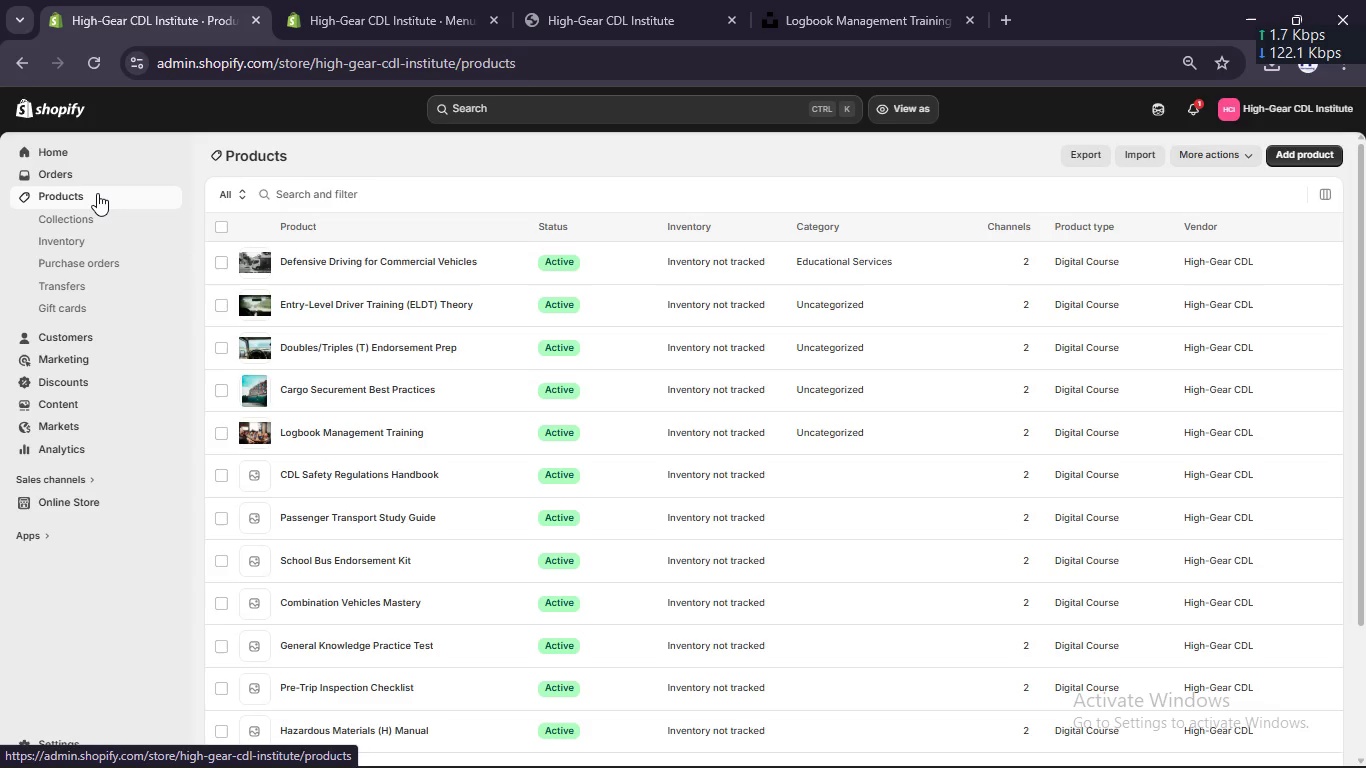 
wait(15.69)
 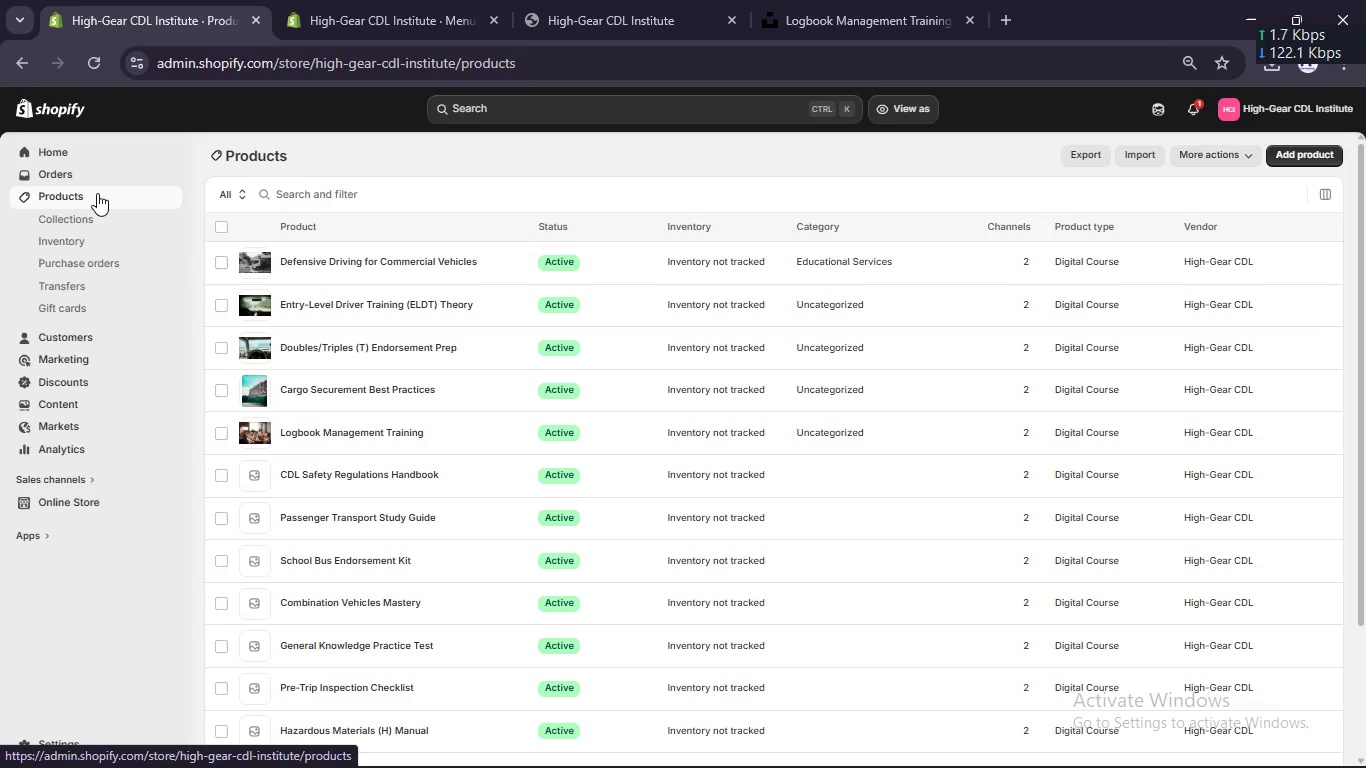 
left_click([570, 0])
 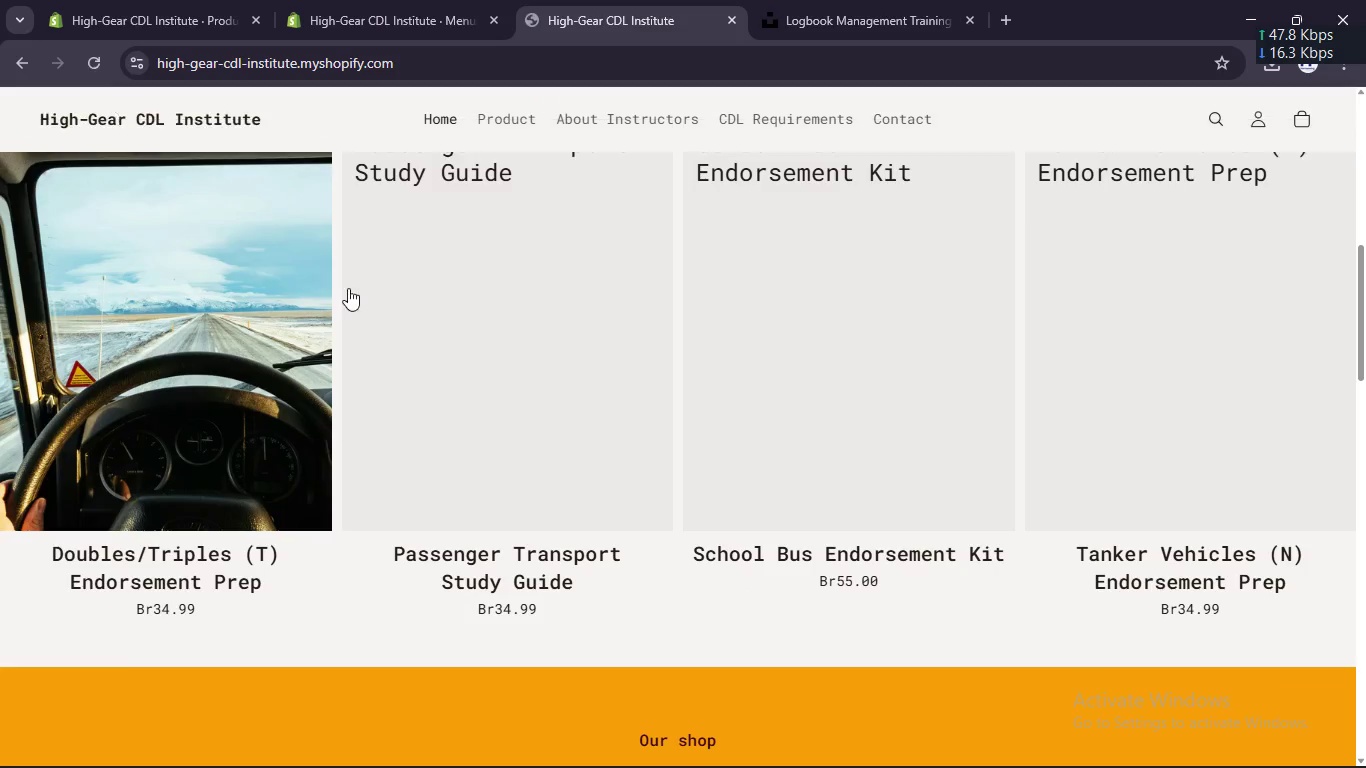 
scroll: coordinate [433, 331], scroll_direction: up, amount: 10.0
 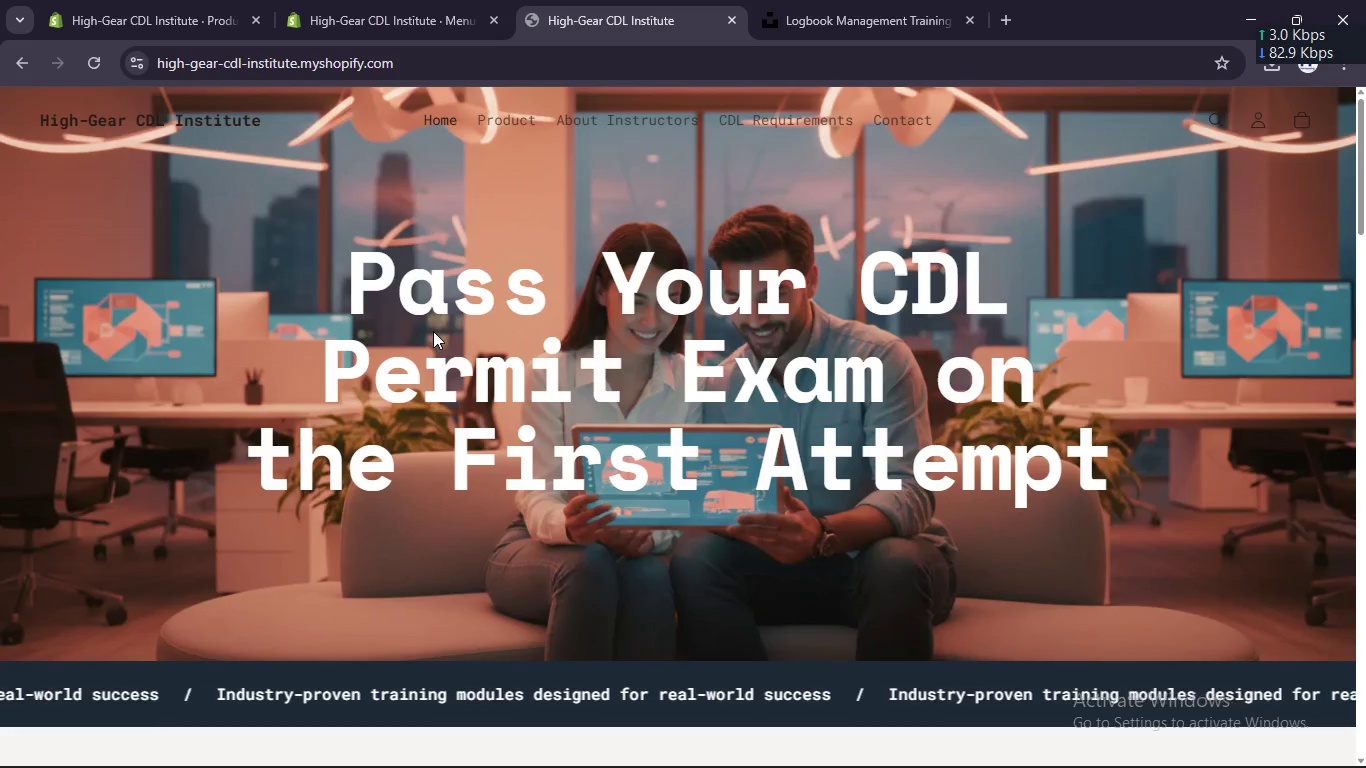 
scroll: coordinate [433, 331], scroll_direction: down, amount: 5.0
 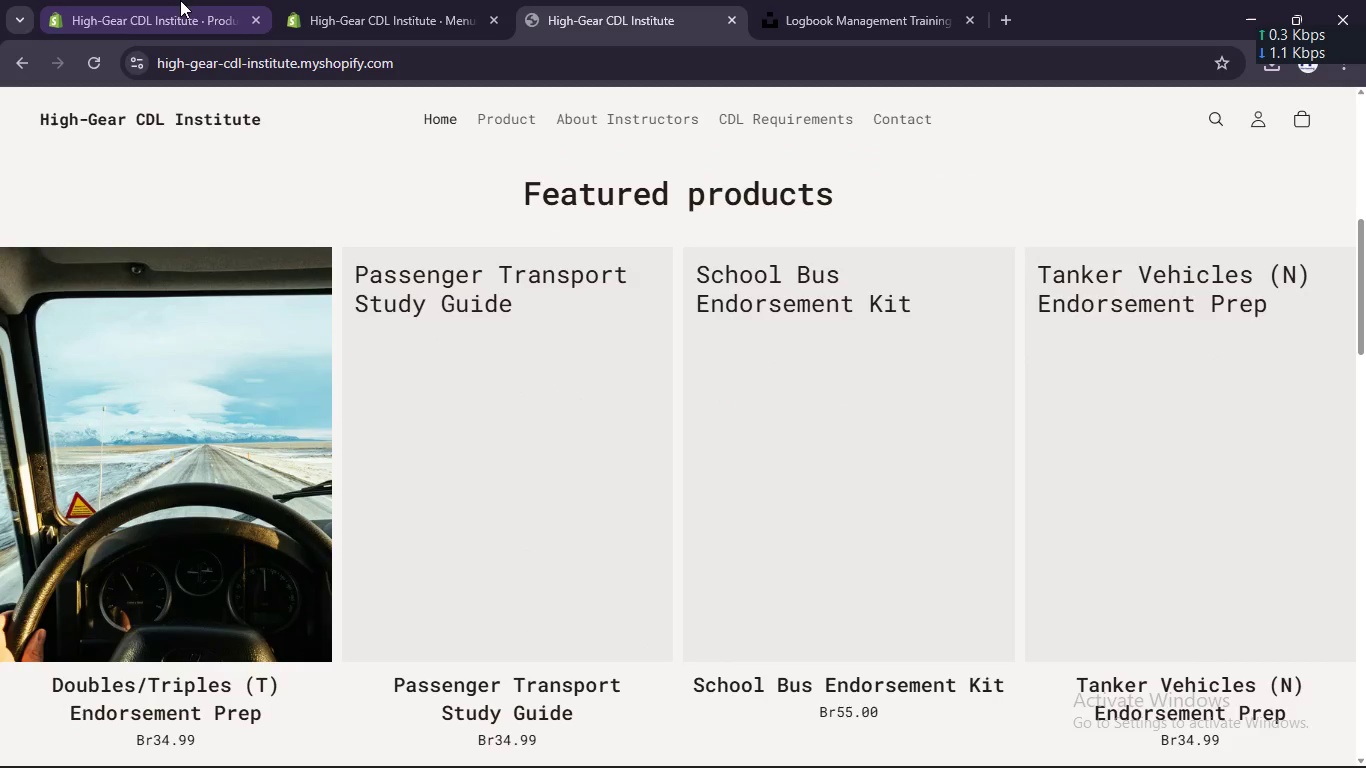 
left_click([144, 0])
 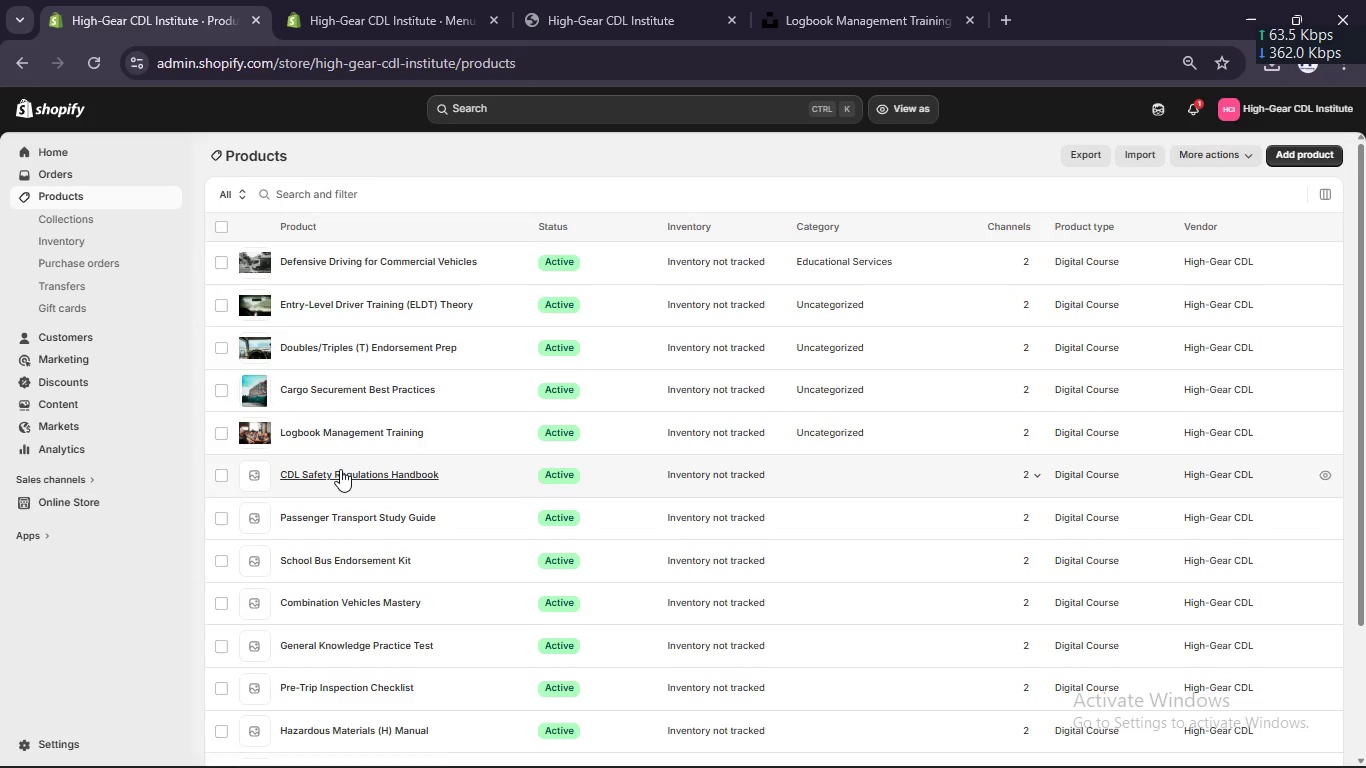 
left_click([339, 472])
 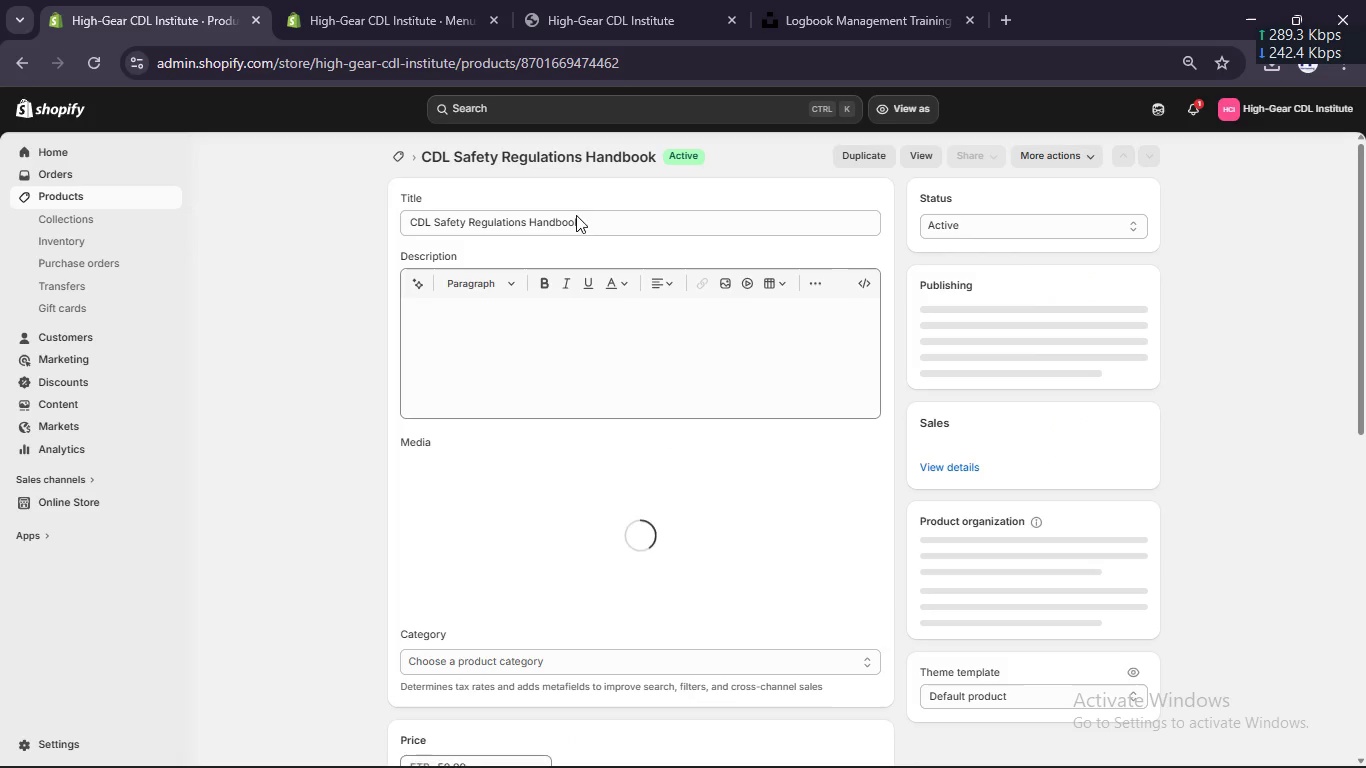 
left_click_drag(start_coordinate=[584, 224], to_coordinate=[397, 218])
 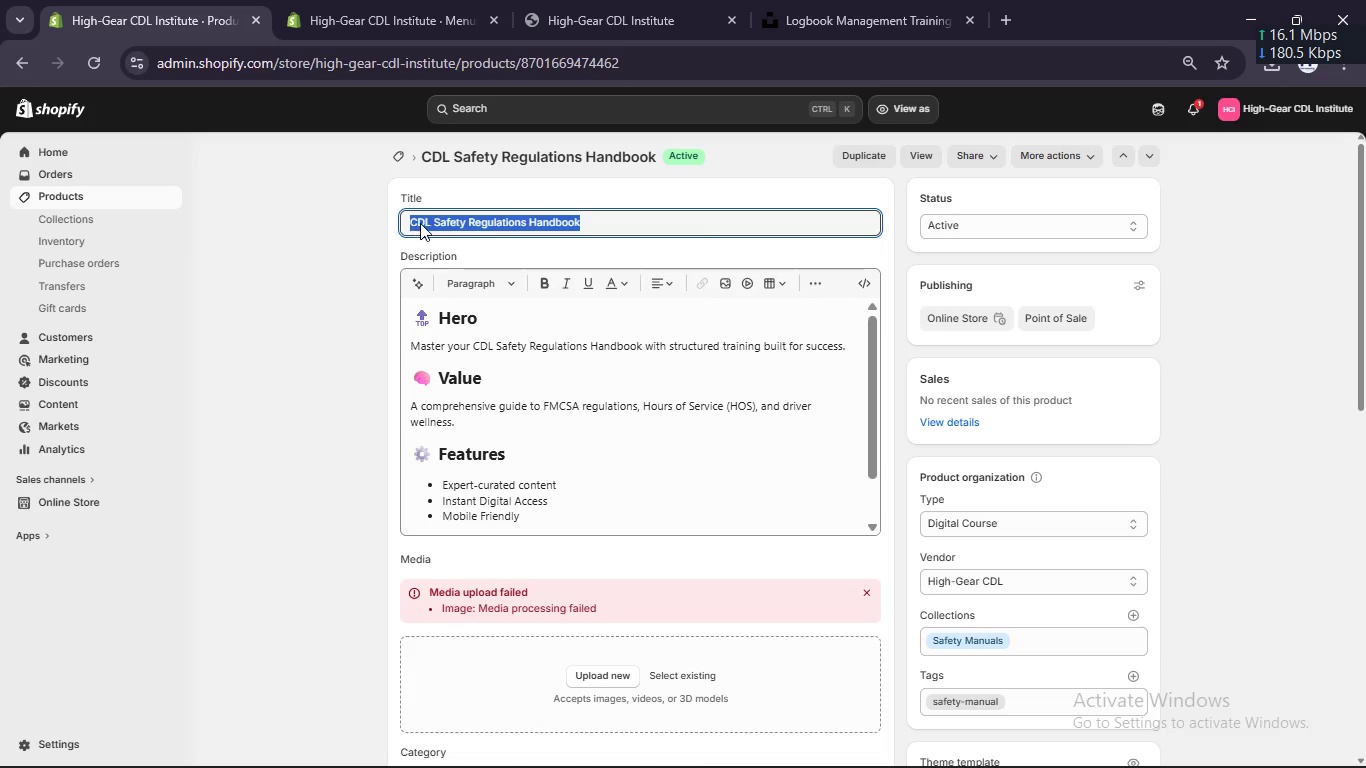 
right_click([420, 223])
 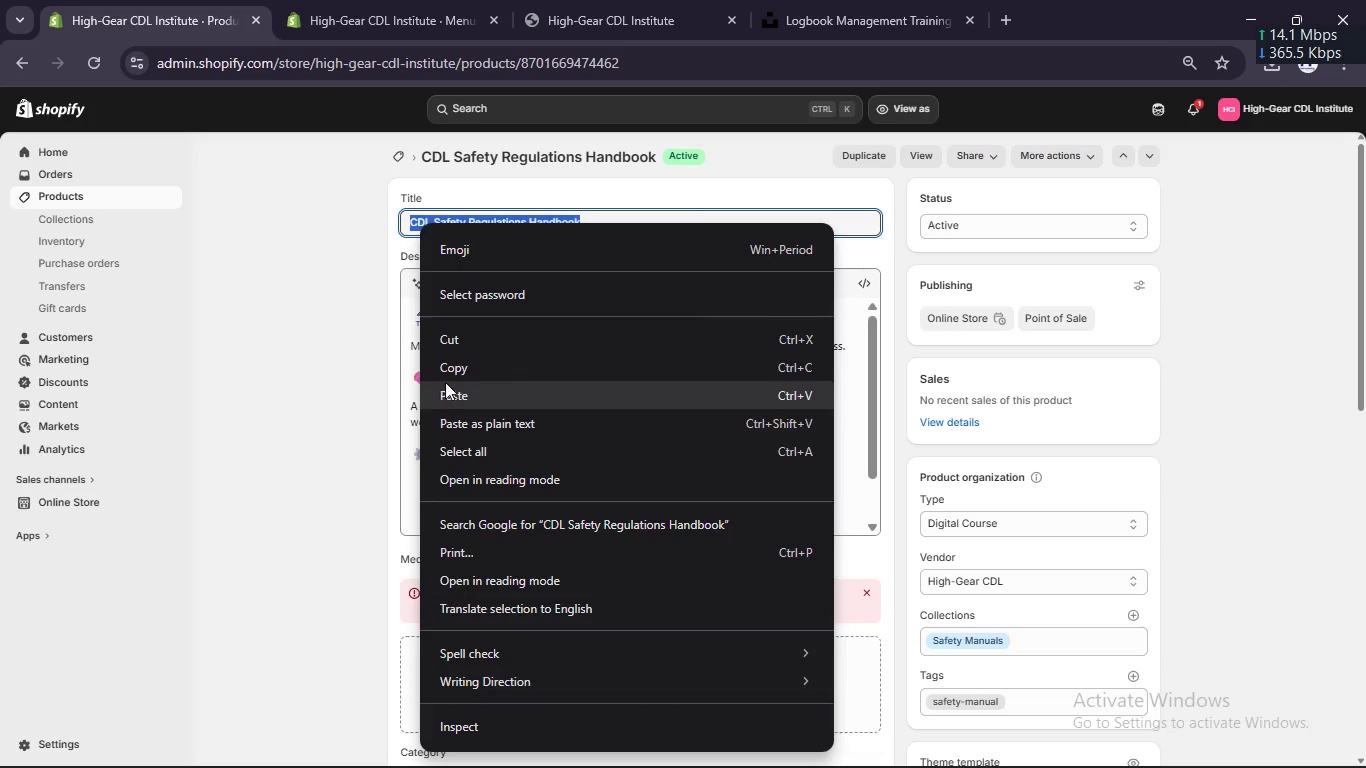 
left_click([442, 375])
 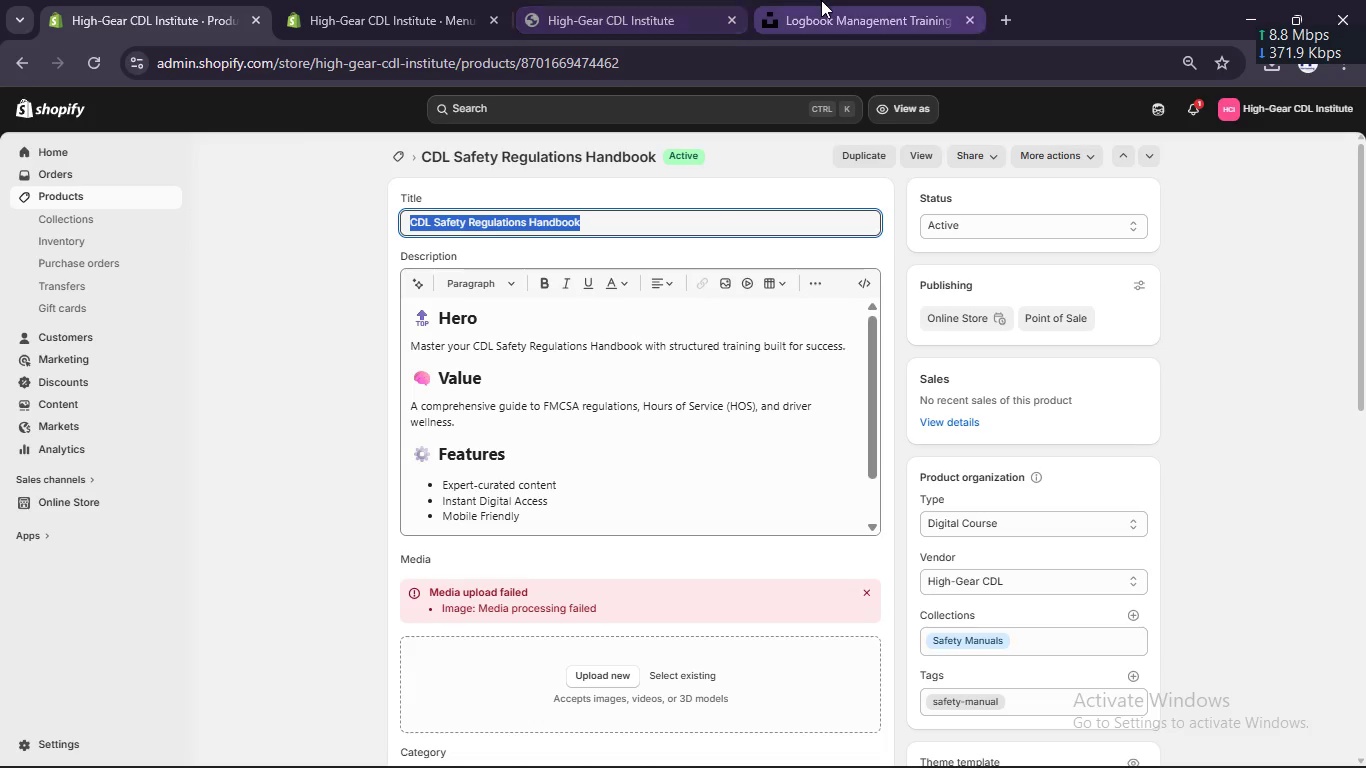 
left_click([821, 0])
 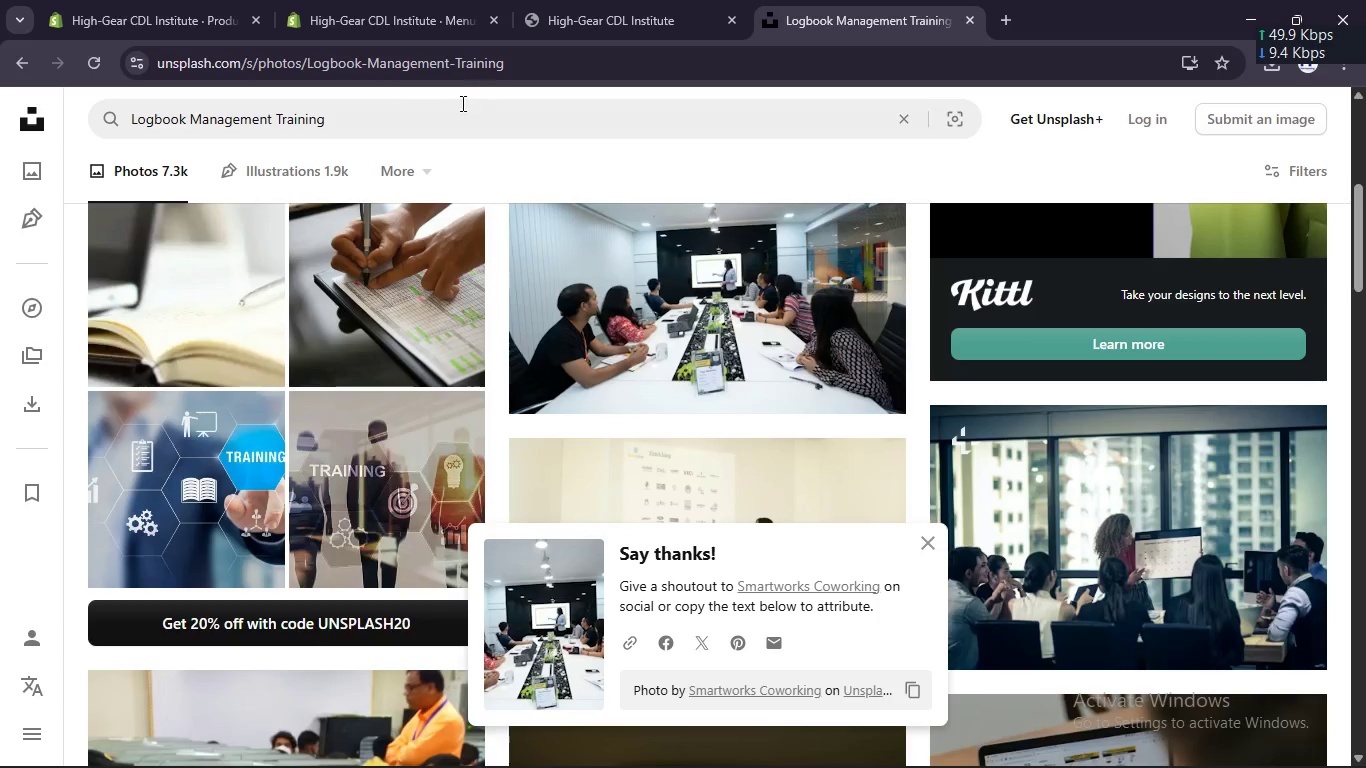 
left_click_drag(start_coordinate=[430, 110], to_coordinate=[86, 117])
 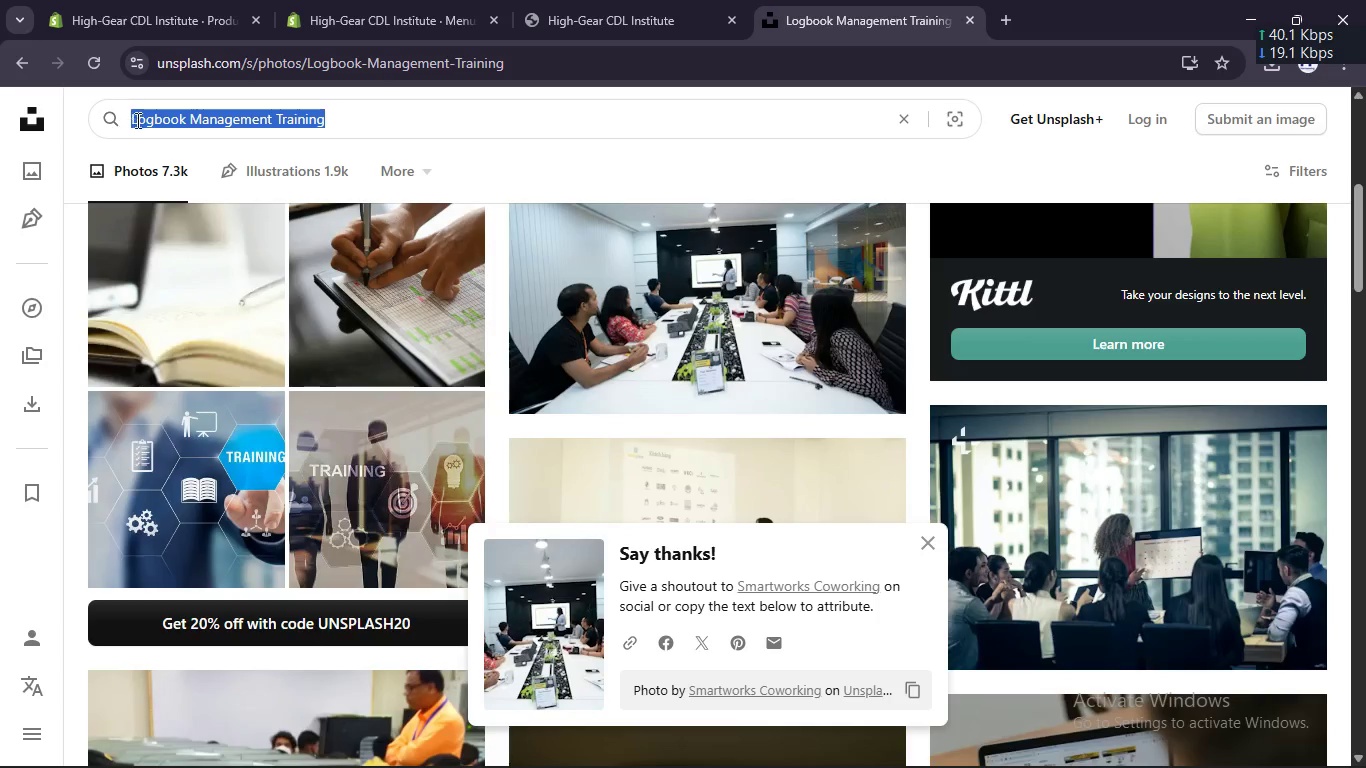 
right_click([145, 114])
 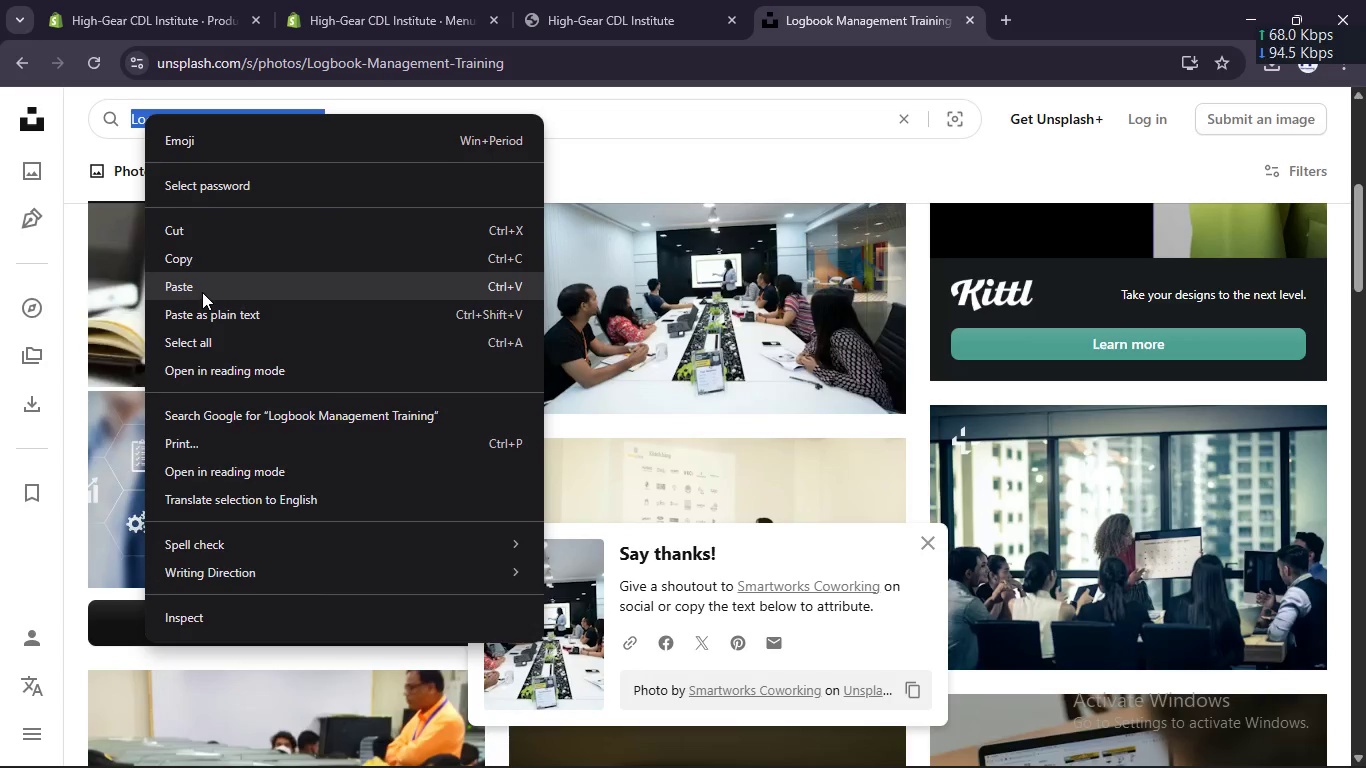 
left_click([201, 291])
 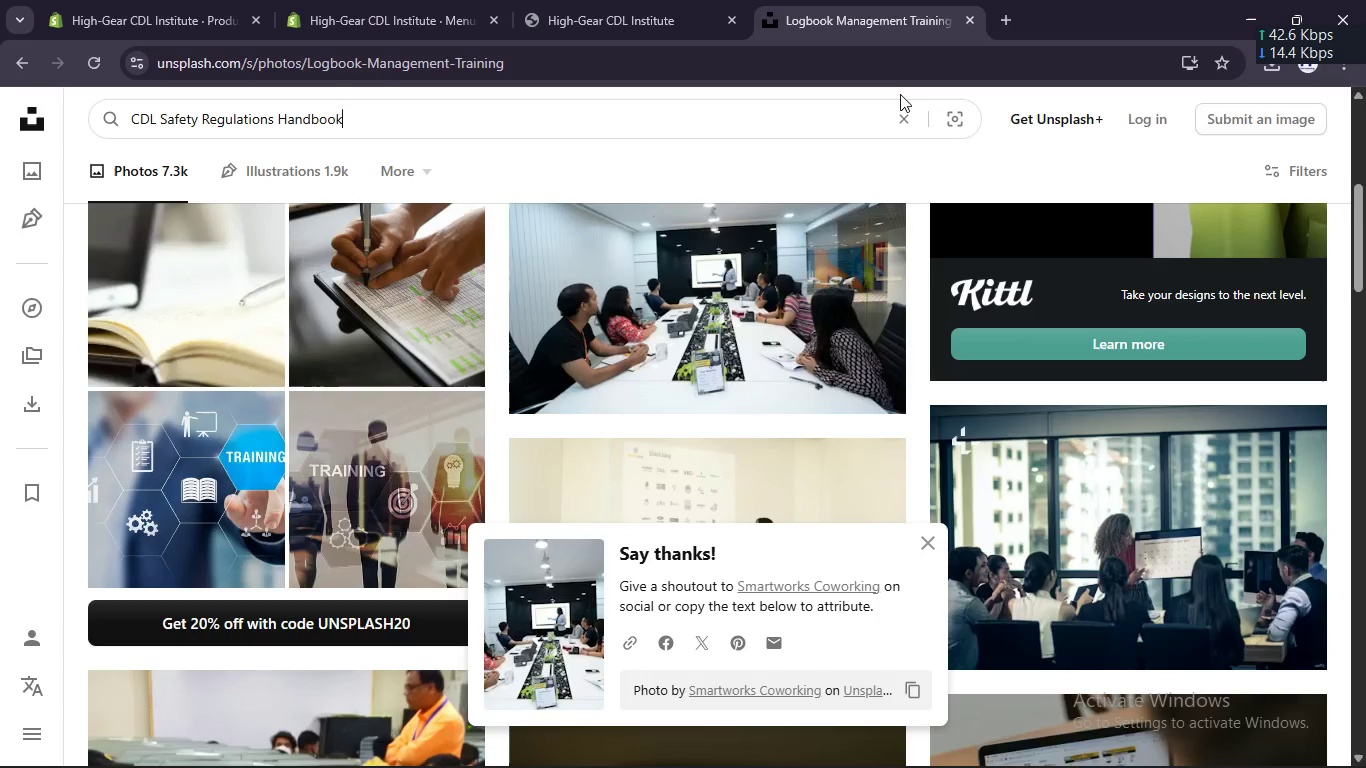 
key(Enter)
 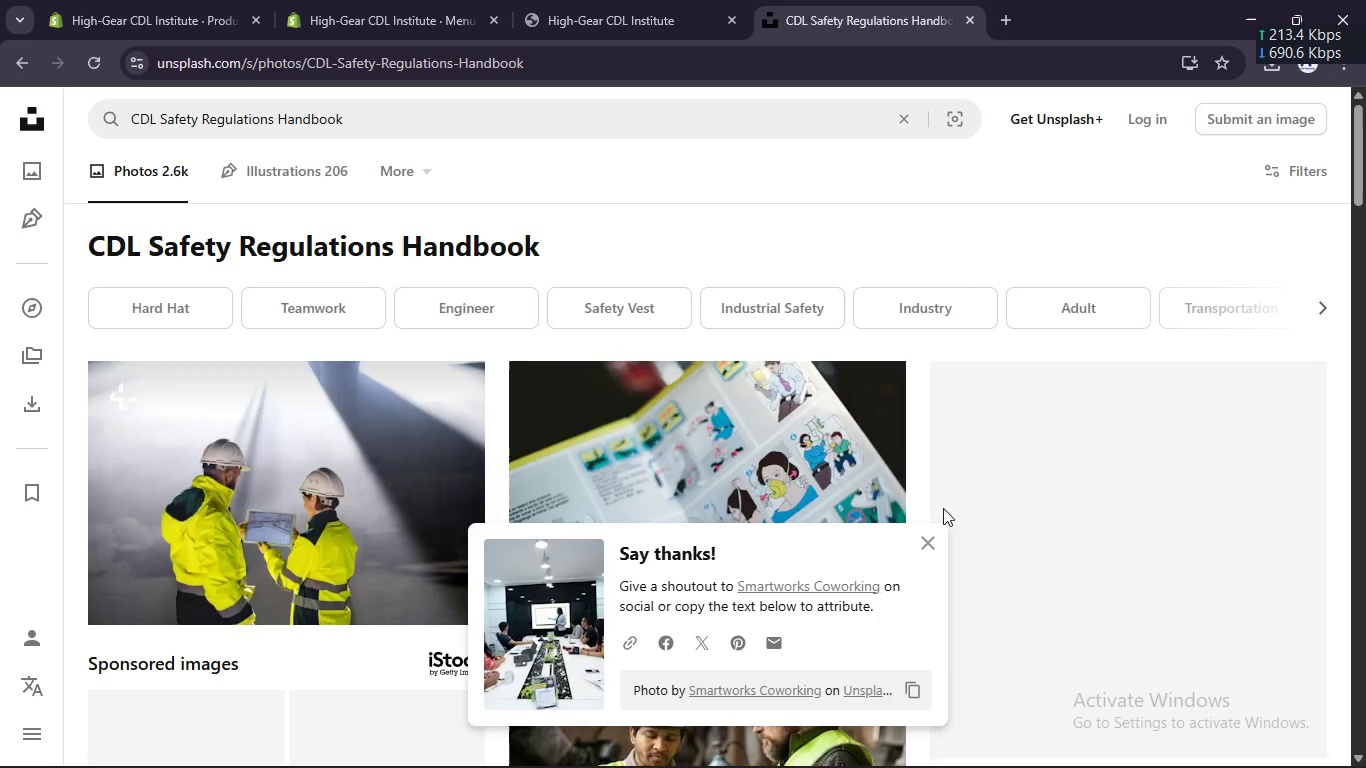 
left_click([927, 546])
 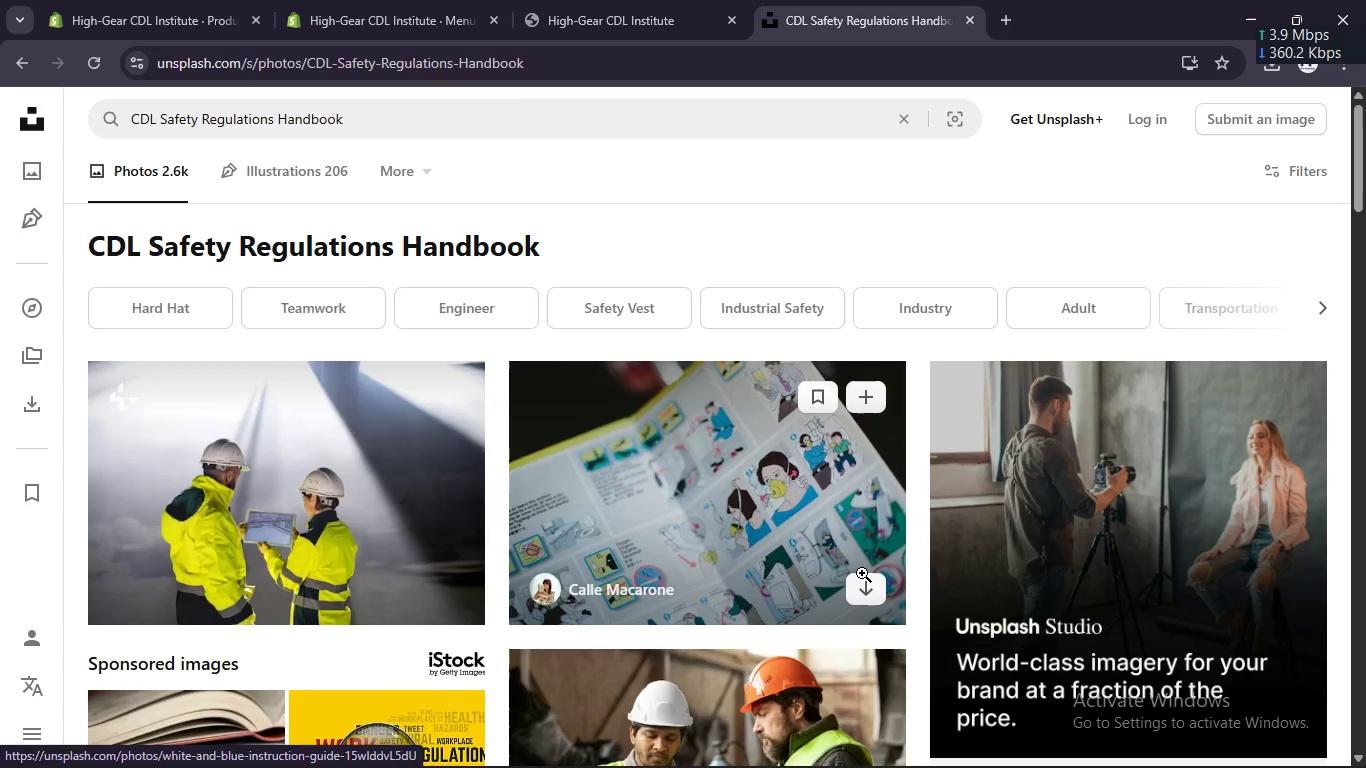 
left_click([872, 591])
 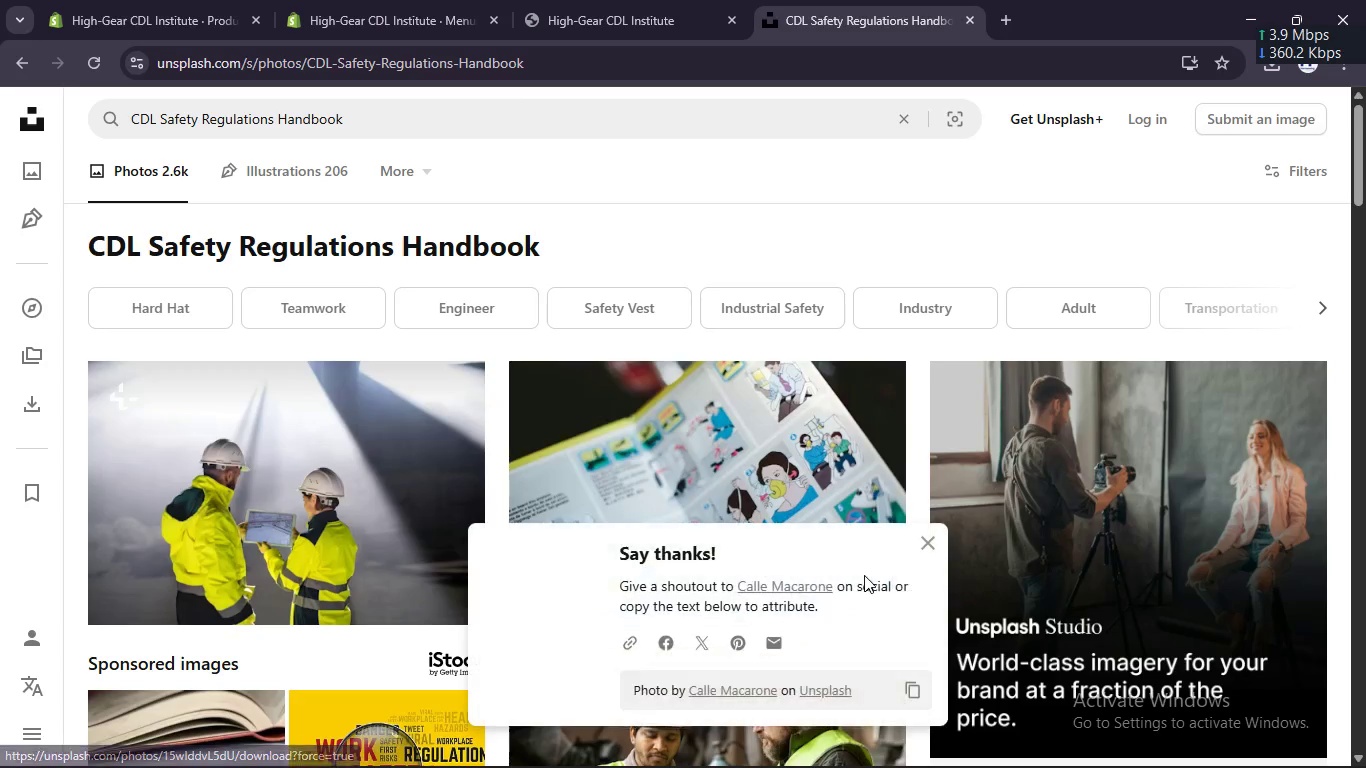 
scroll: coordinate [864, 575], scroll_direction: down, amount: 4.0
 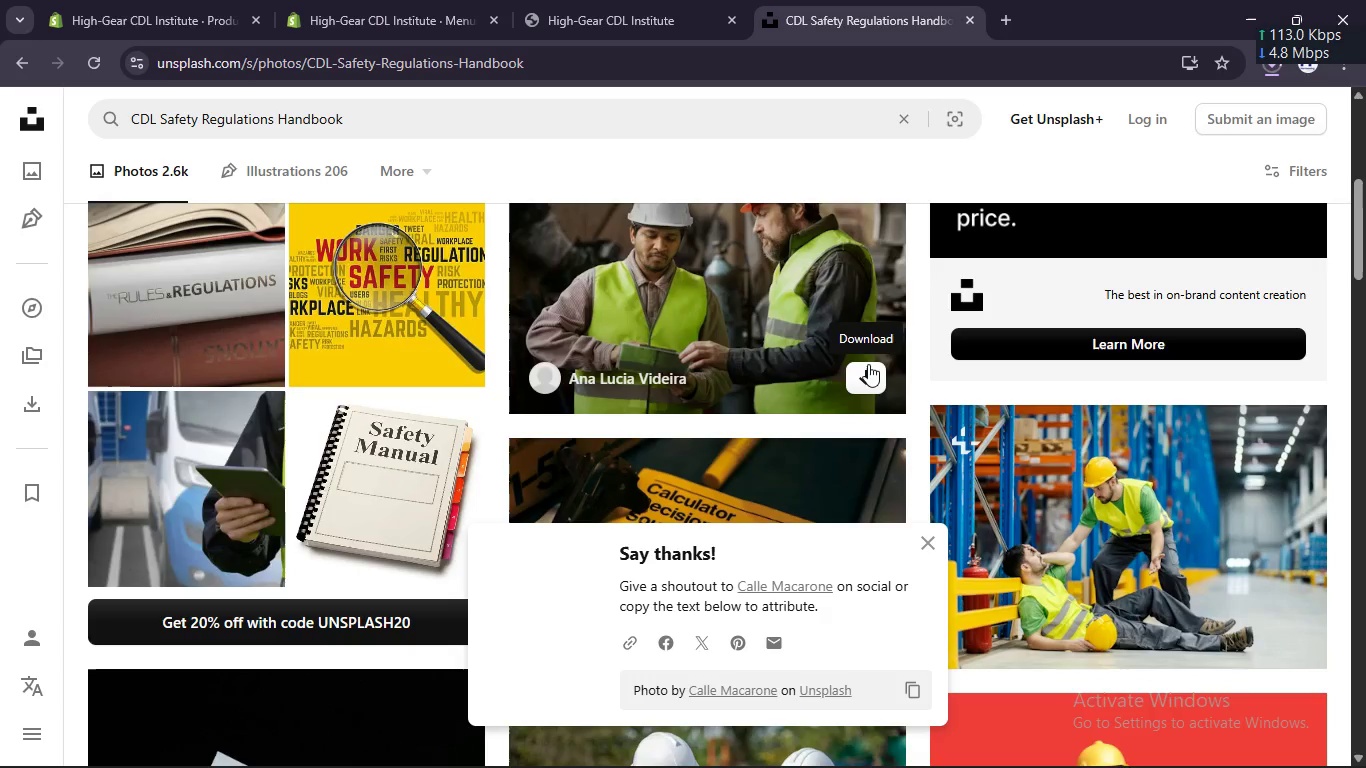 
left_click([867, 371])
 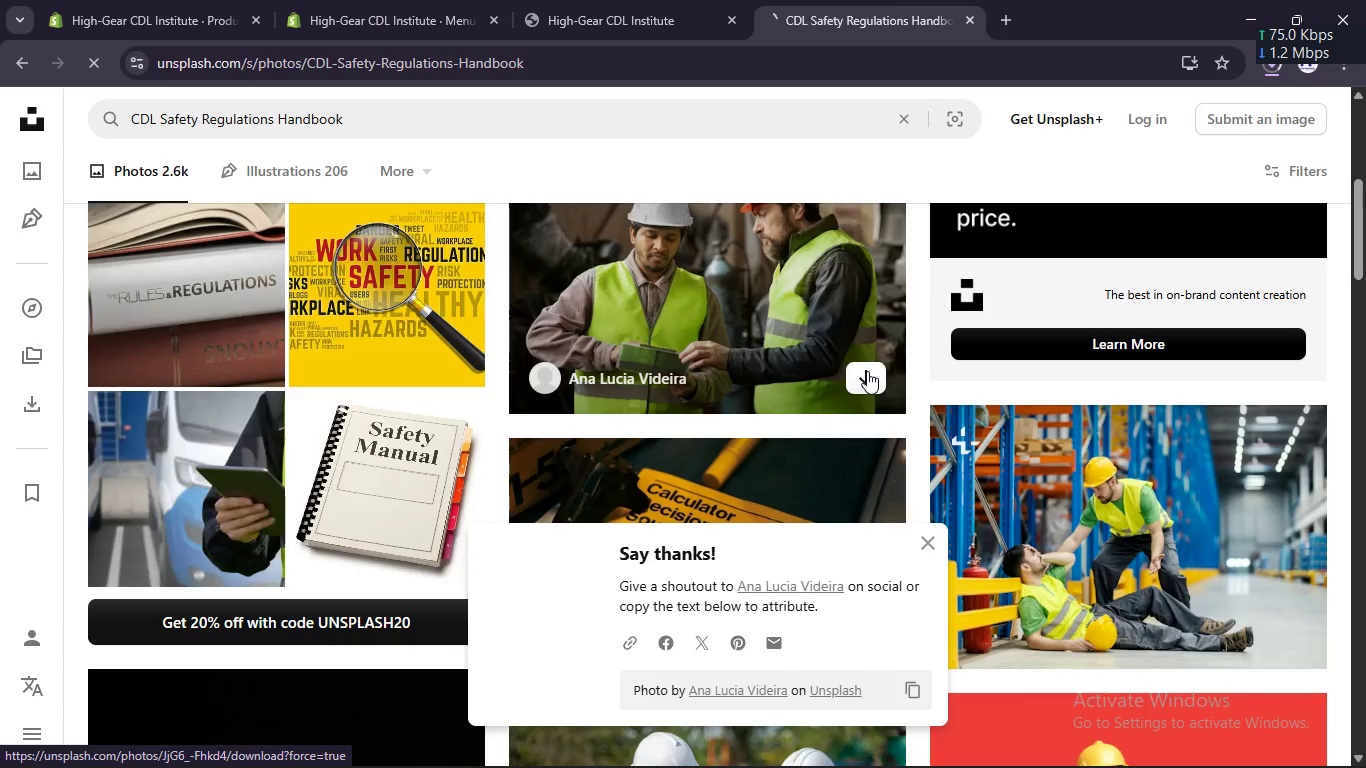 
scroll: coordinate [867, 371], scroll_direction: down, amount: 4.0
 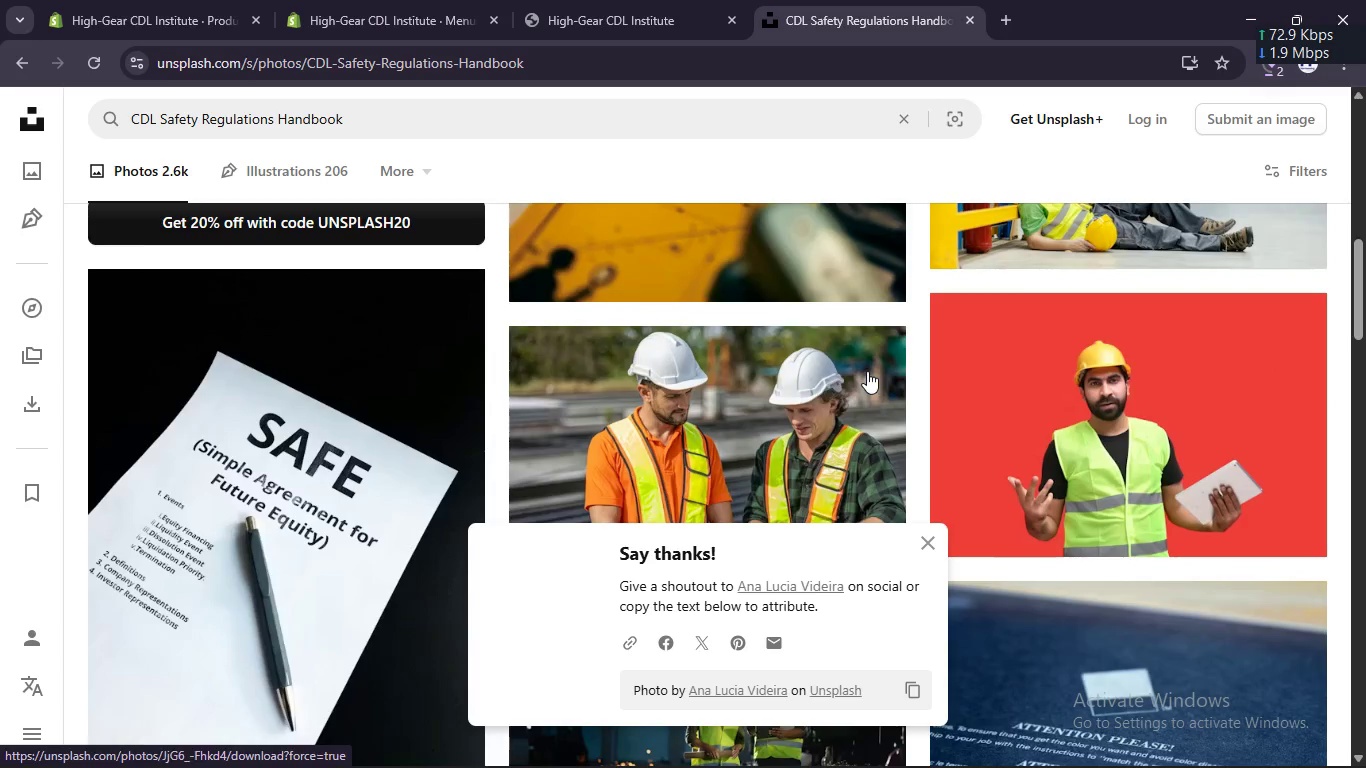 
scroll: coordinate [867, 371], scroll_direction: none, amount: 0.0
 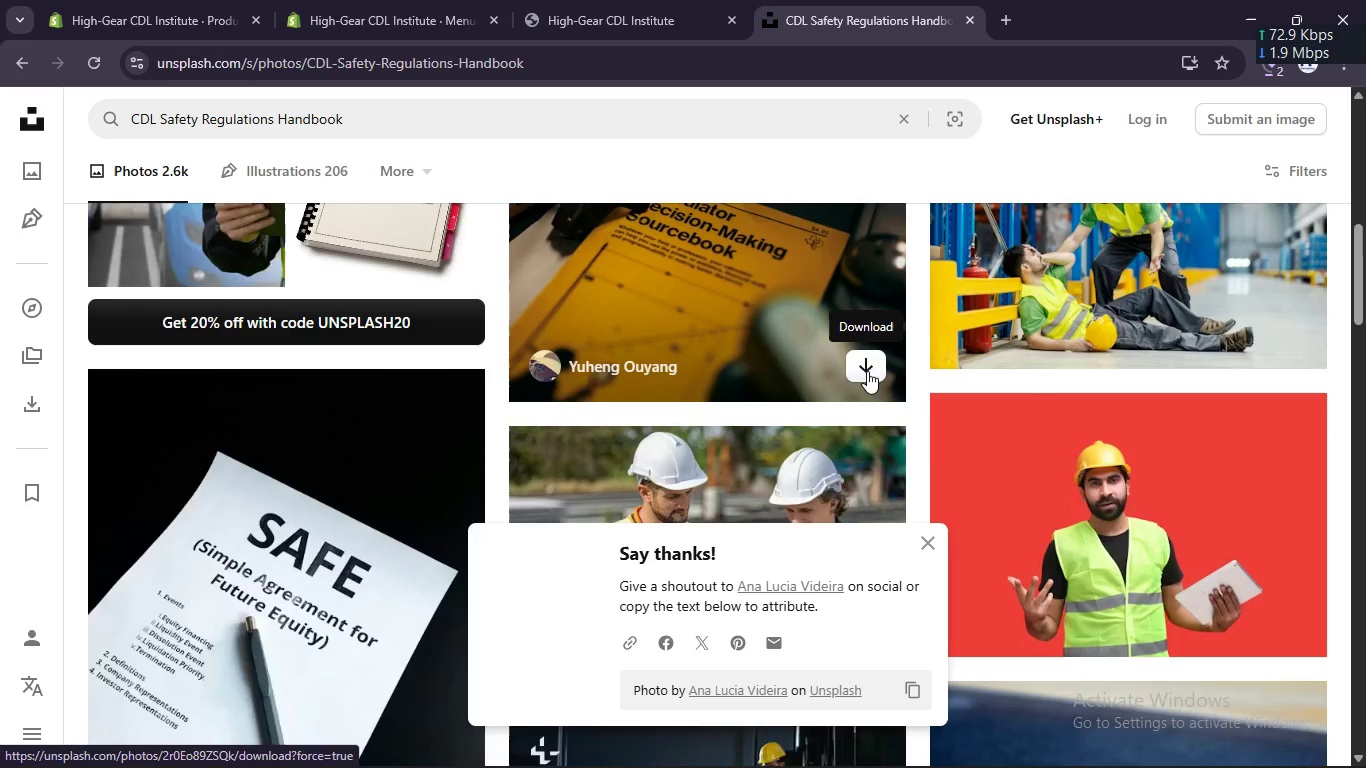 
scroll: coordinate [867, 371], scroll_direction: up, amount: 1.0
 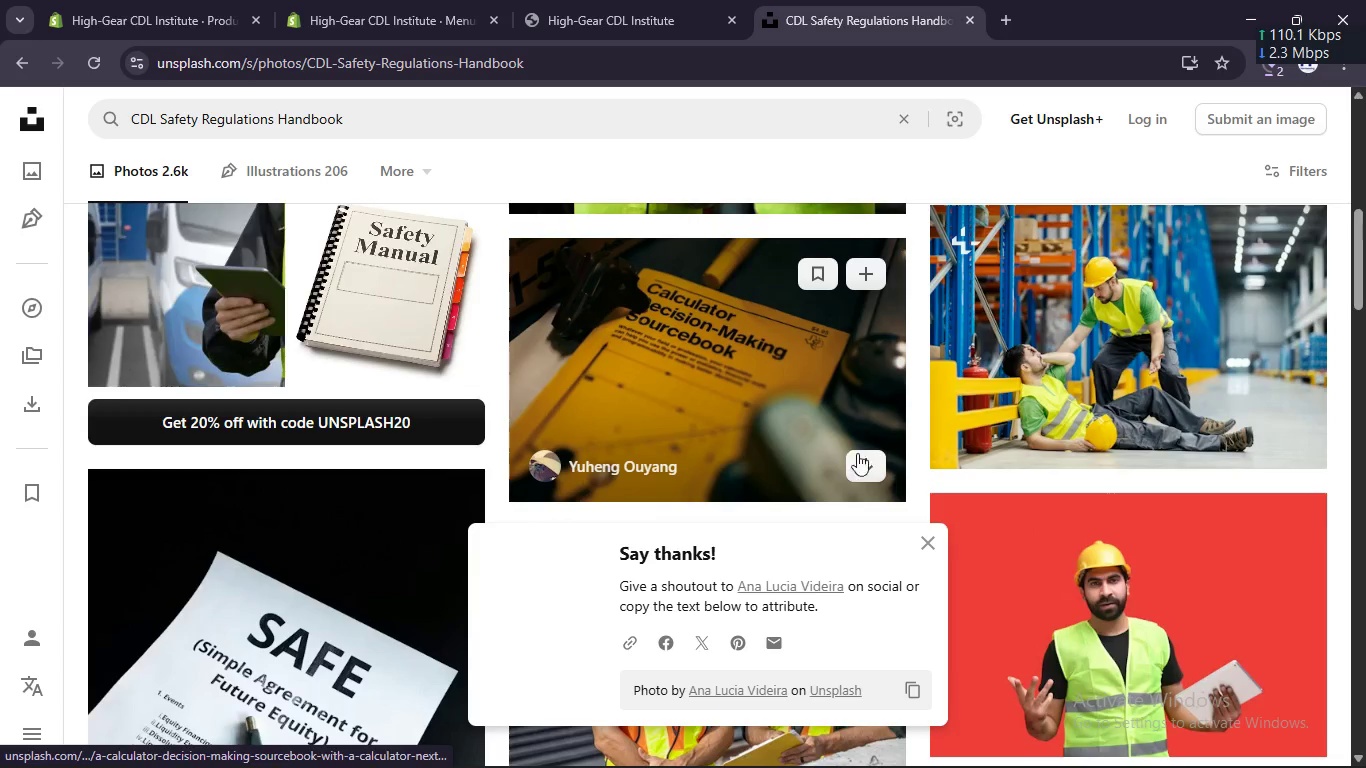 
left_click([859, 470])
 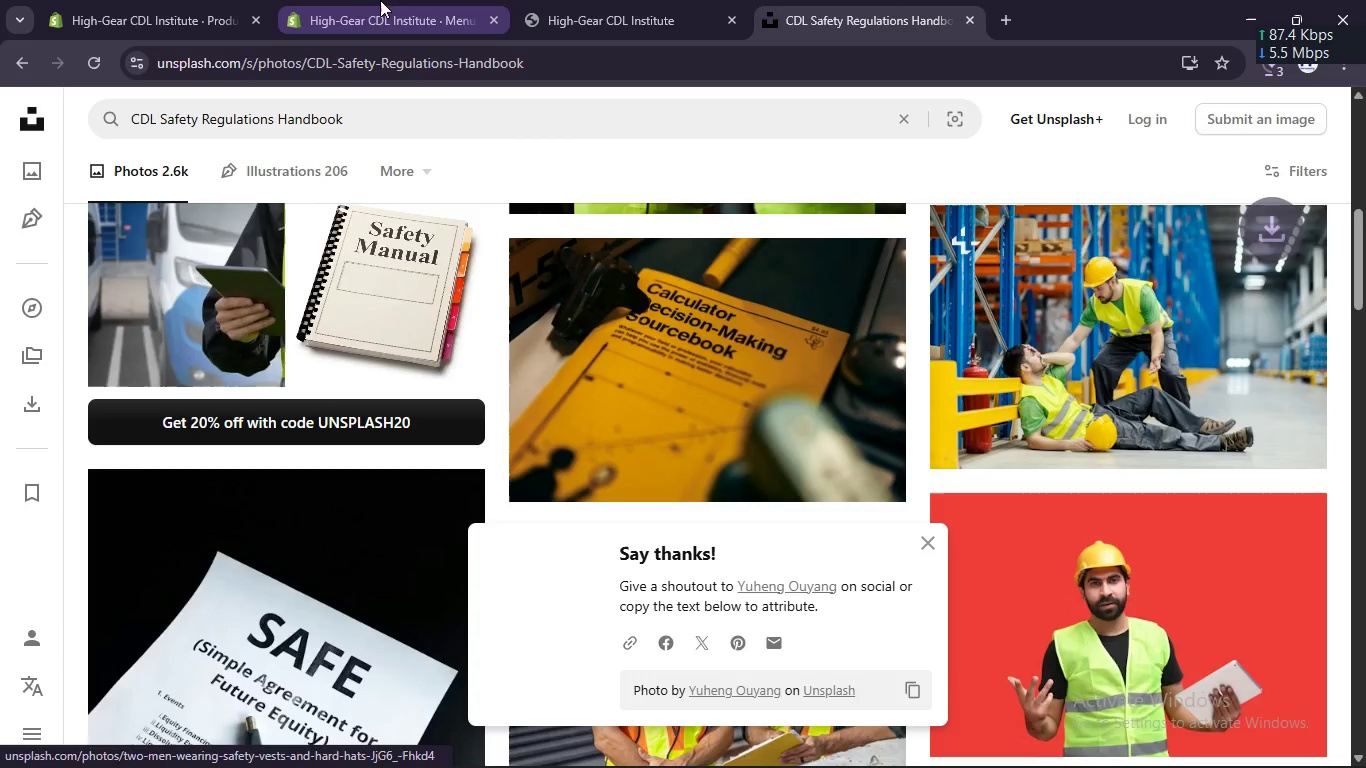 
left_click([335, 0])
 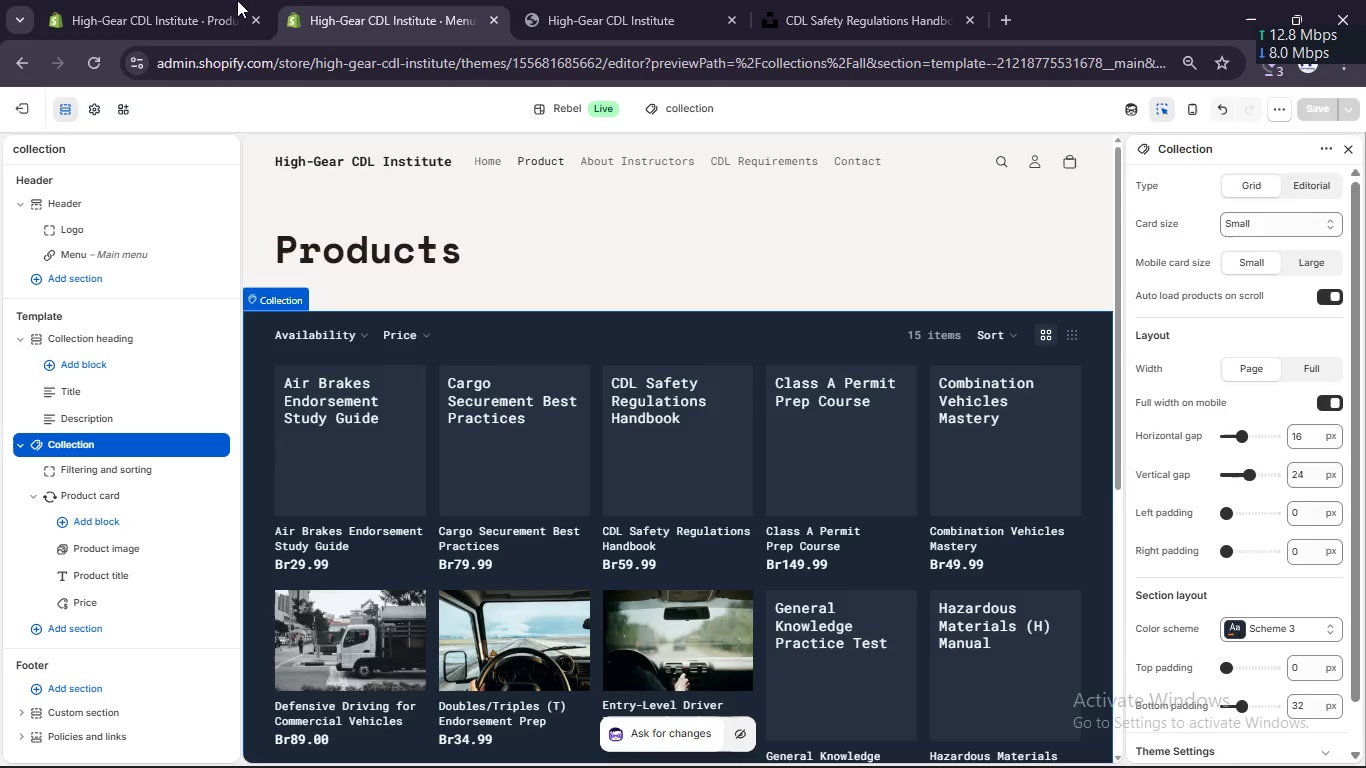 
left_click([153, 0])
 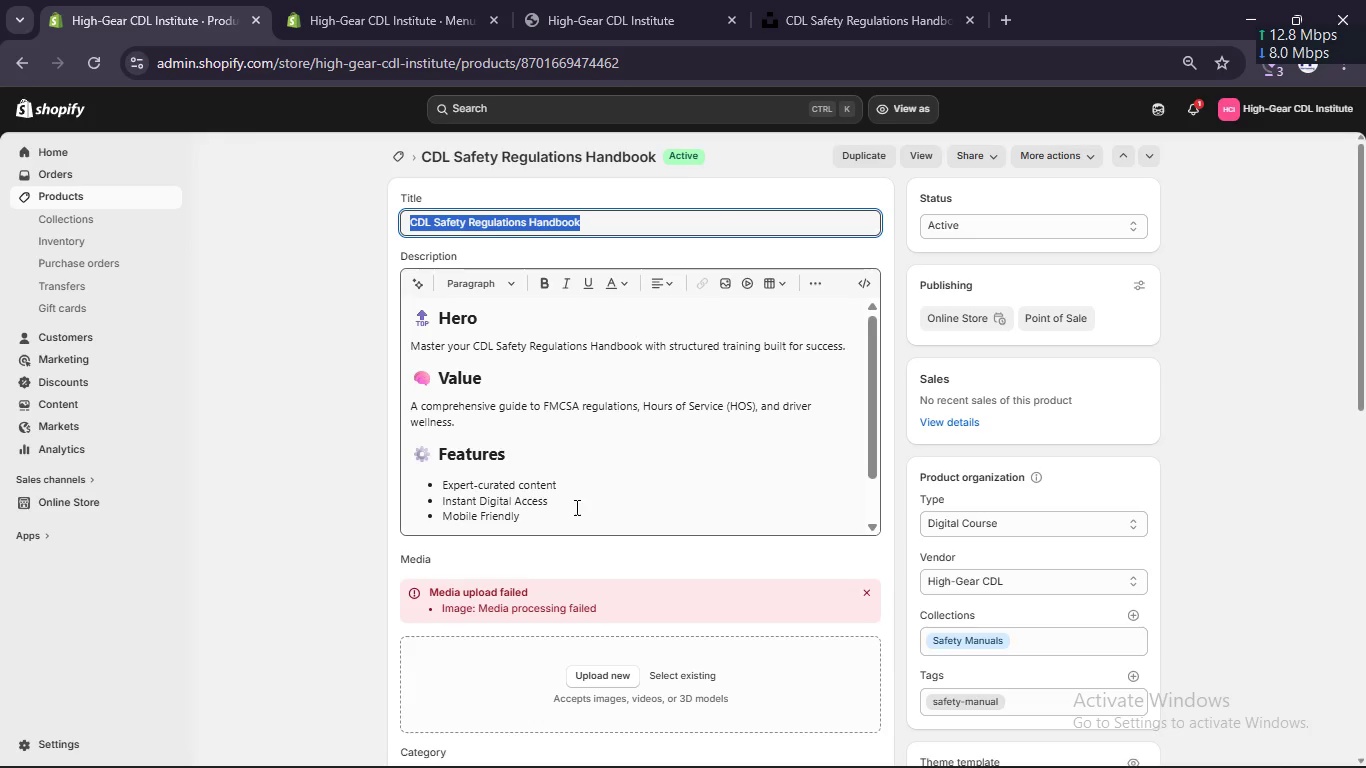 
scroll: coordinate [575, 511], scroll_direction: down, amount: 1.0
 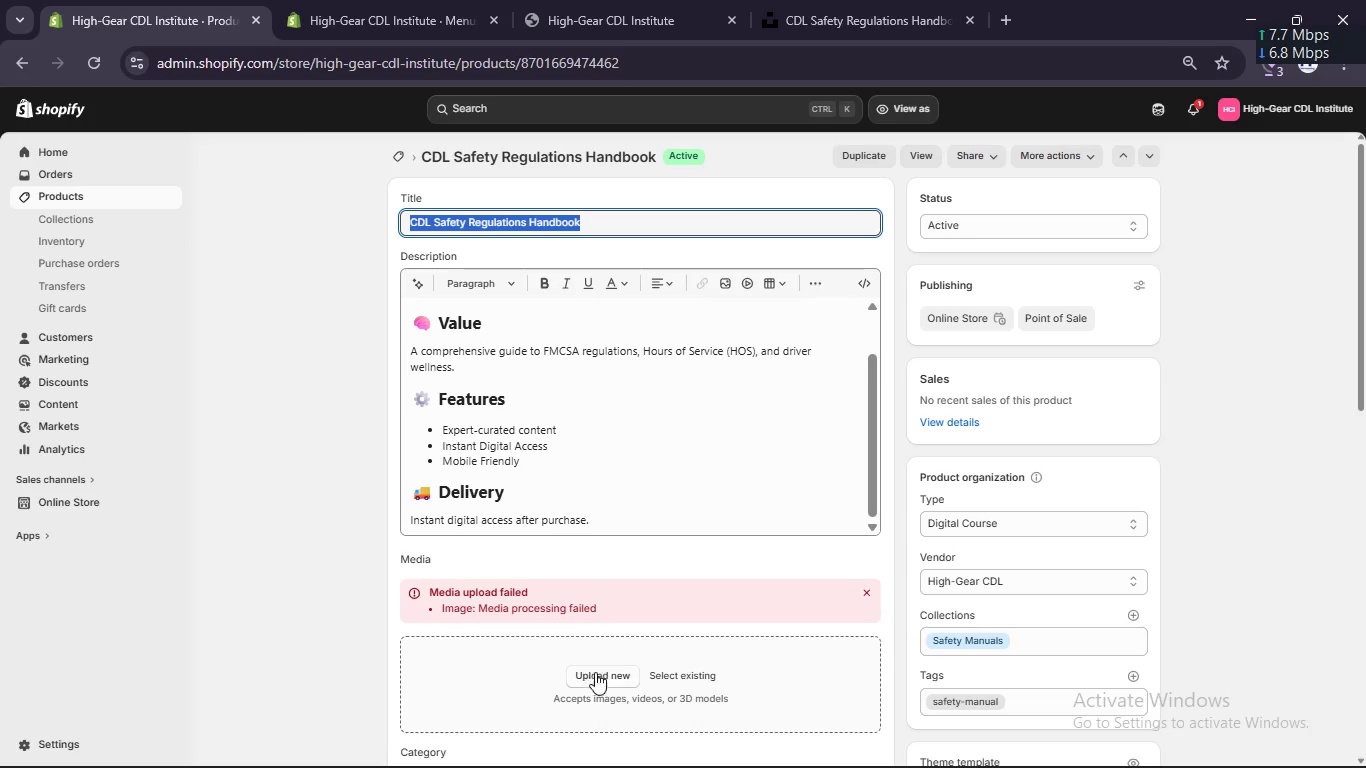 
left_click([599, 677])
 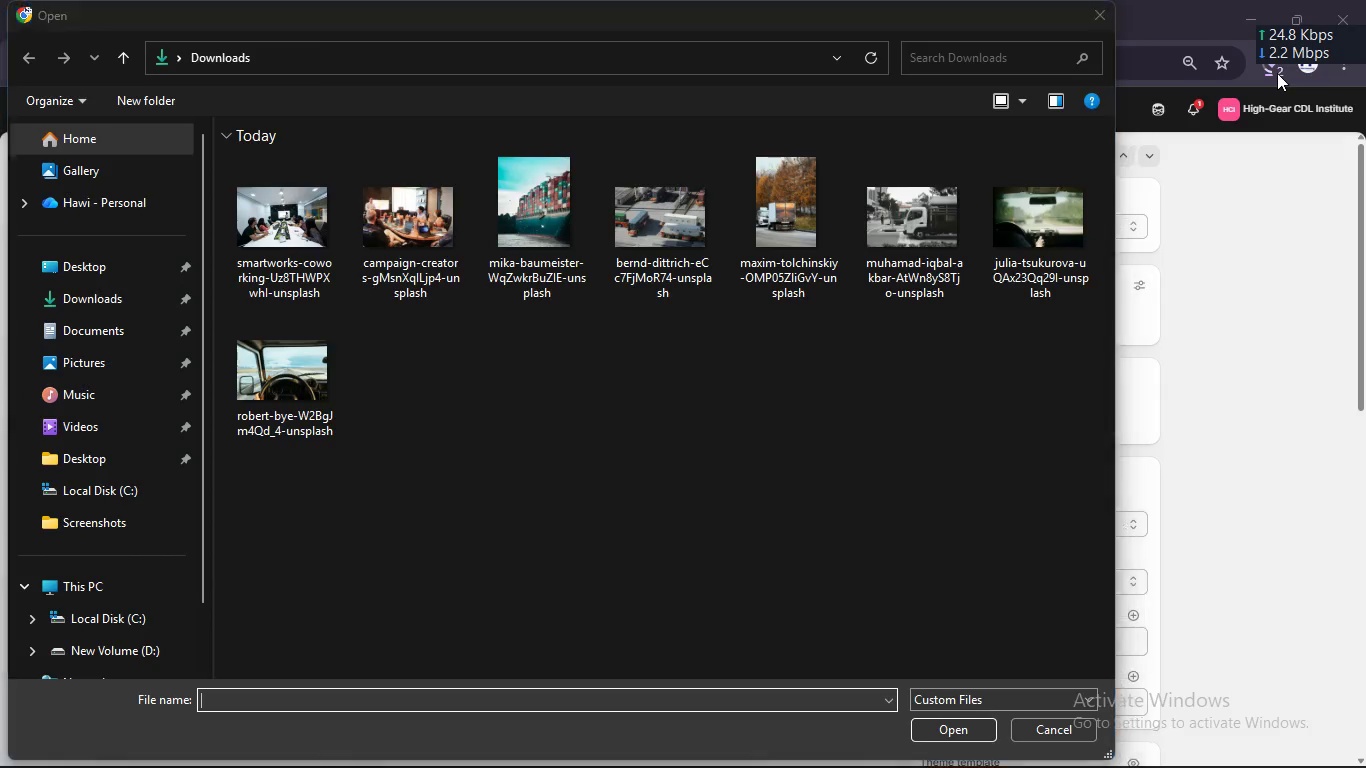 
wait(5.84)
 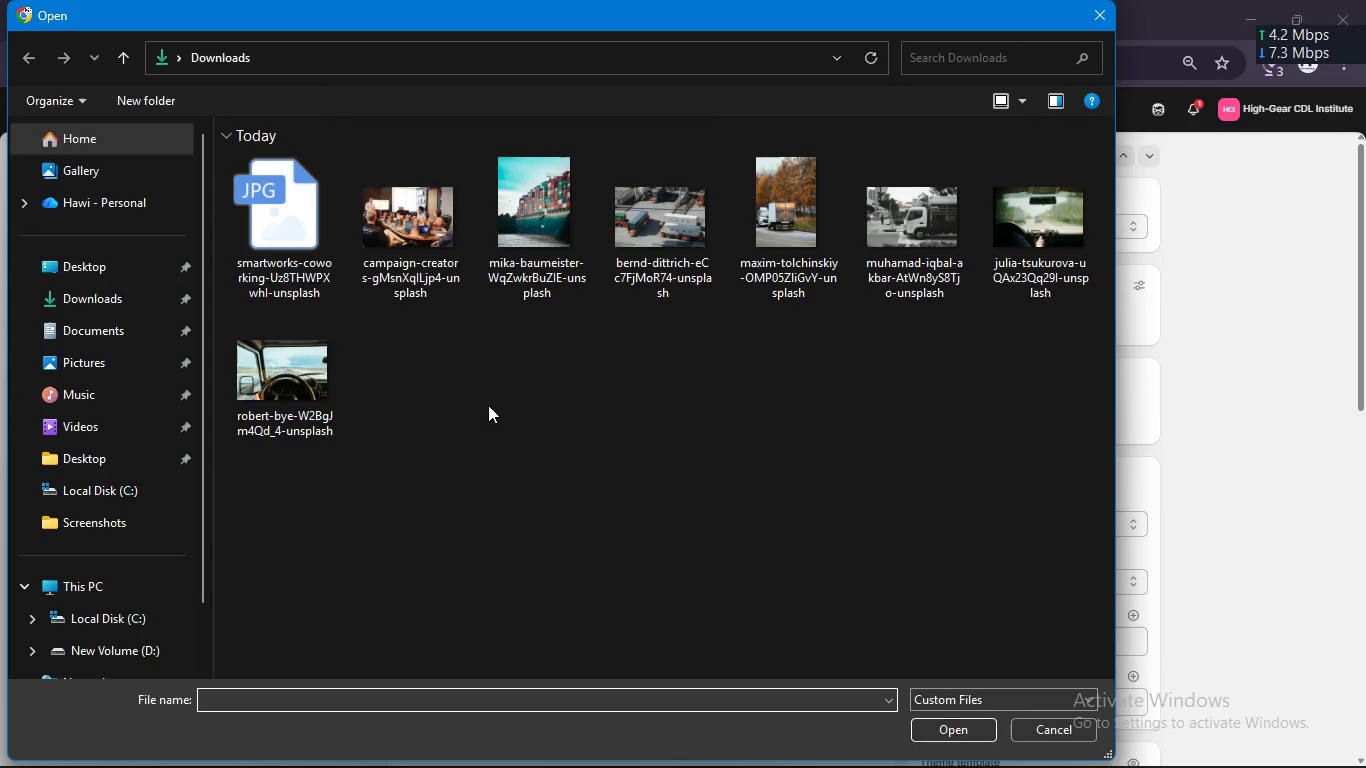 
left_click([1086, 22])
 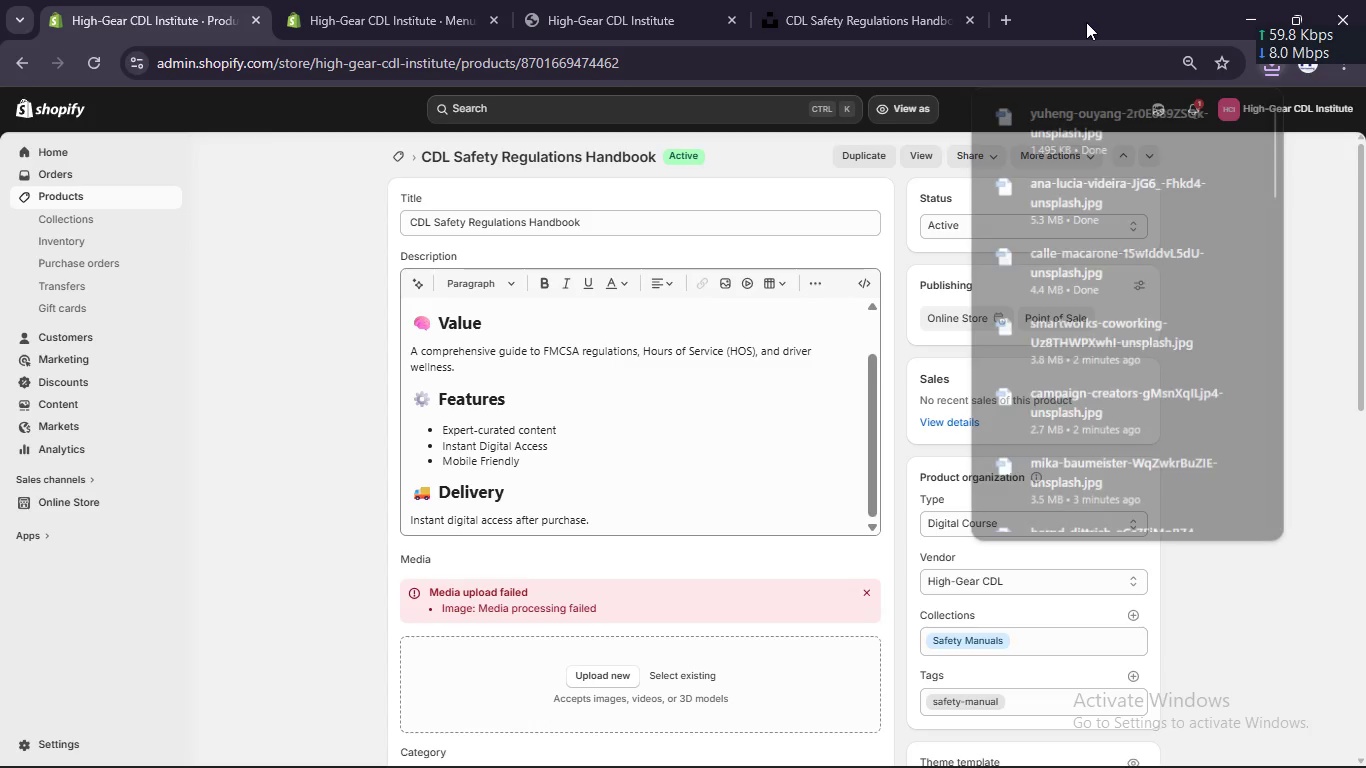 
wait(7.58)
 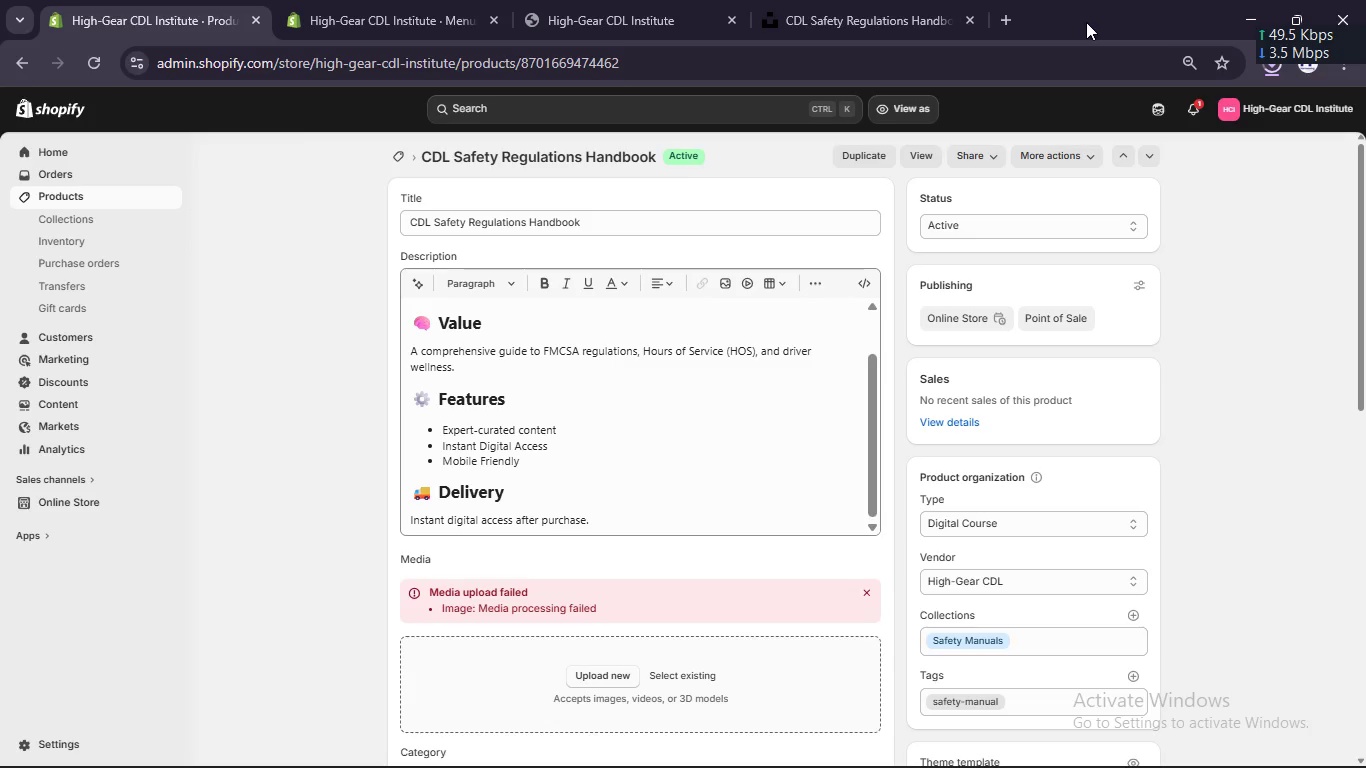 
scroll: coordinate [536, 623], scroll_direction: down, amount: 2.0
 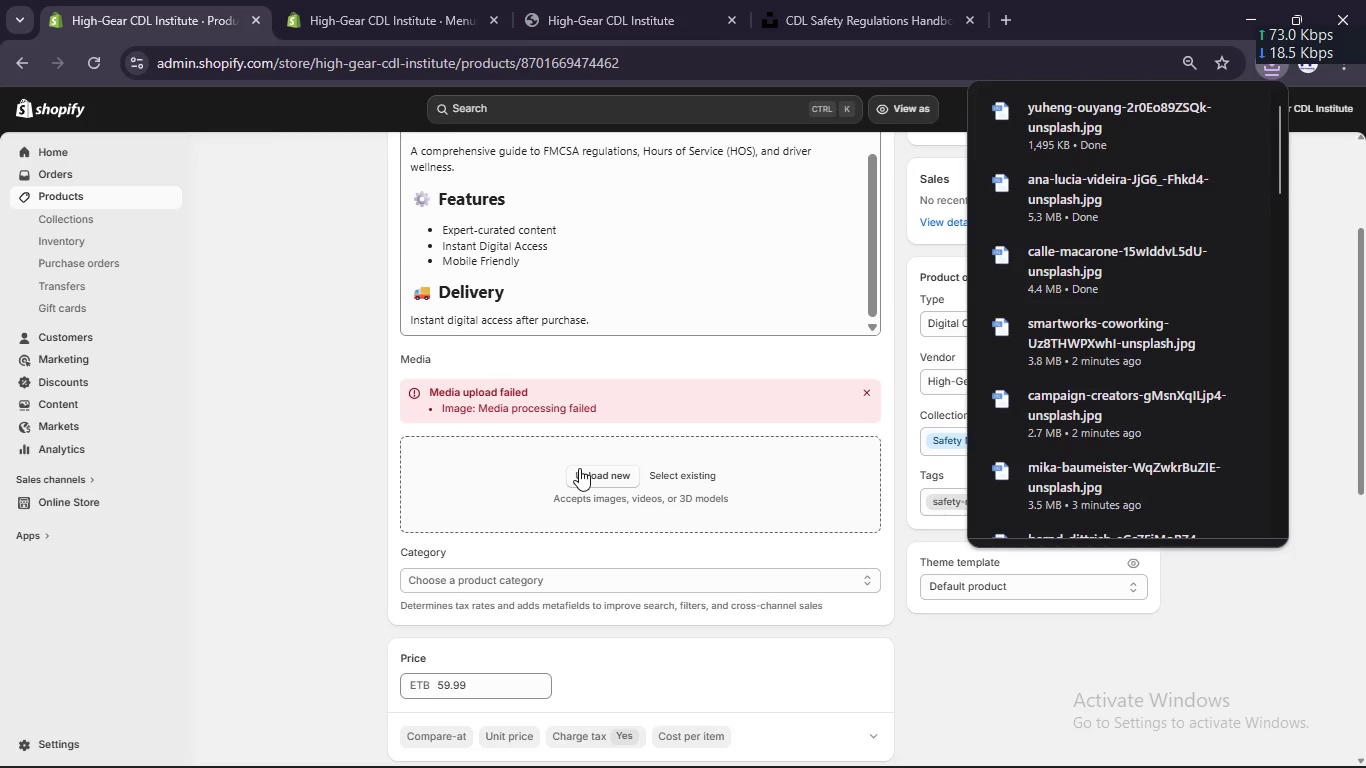 
left_click([581, 471])
 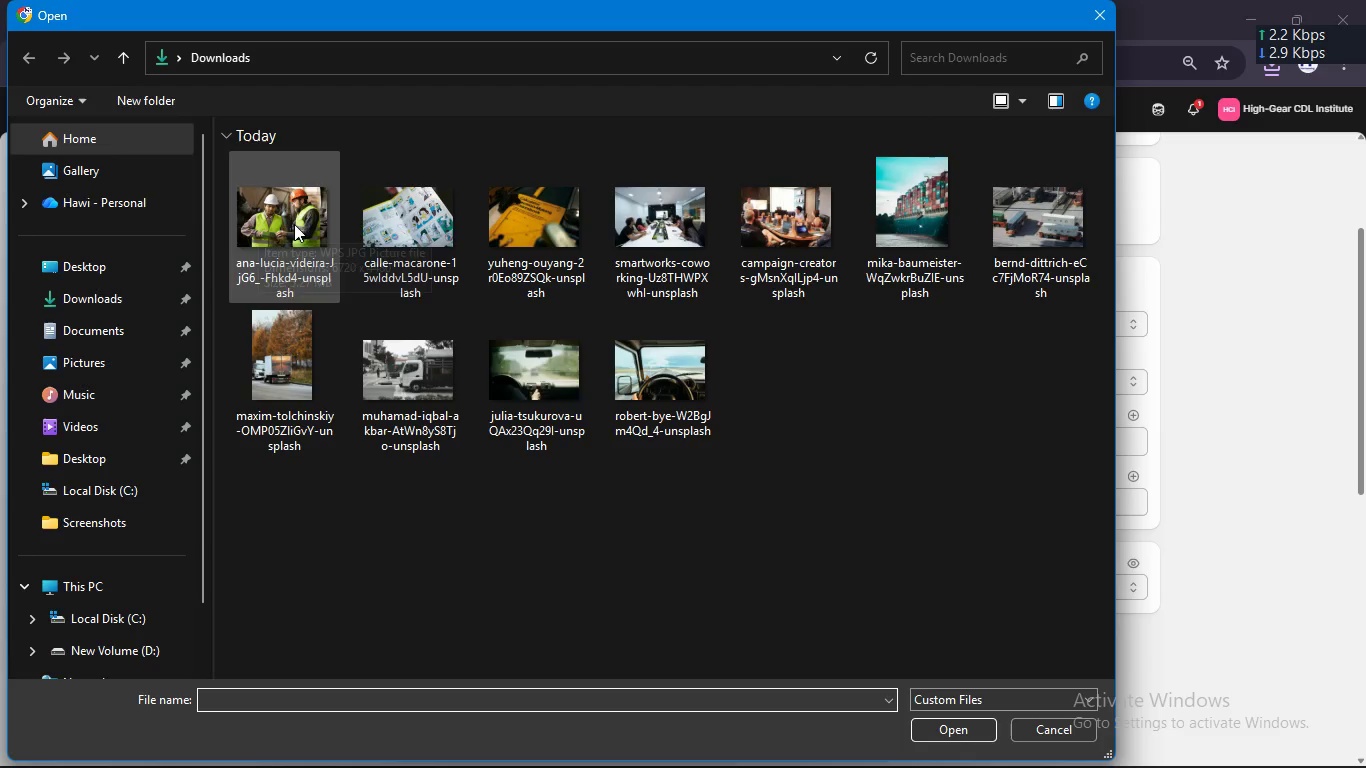 
left_click([489, 223])
 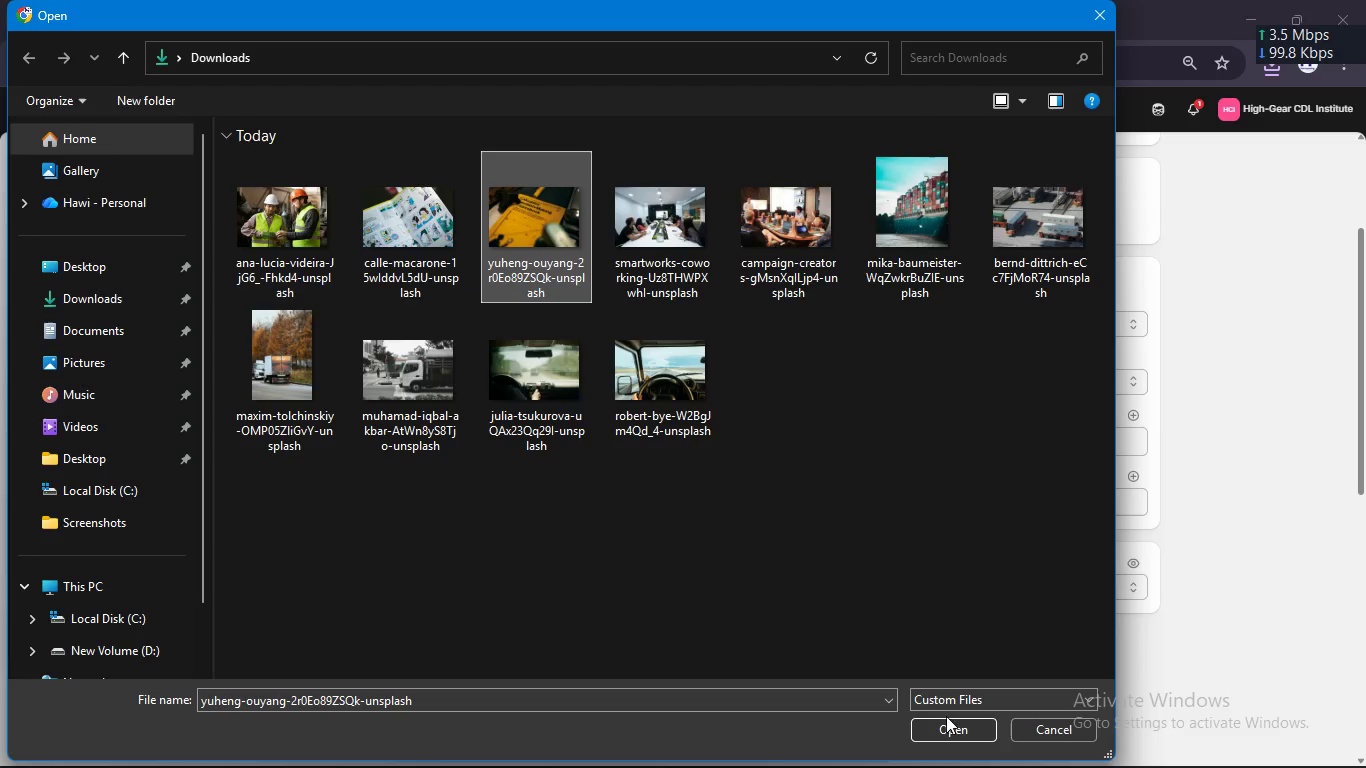 
left_click([954, 730])
 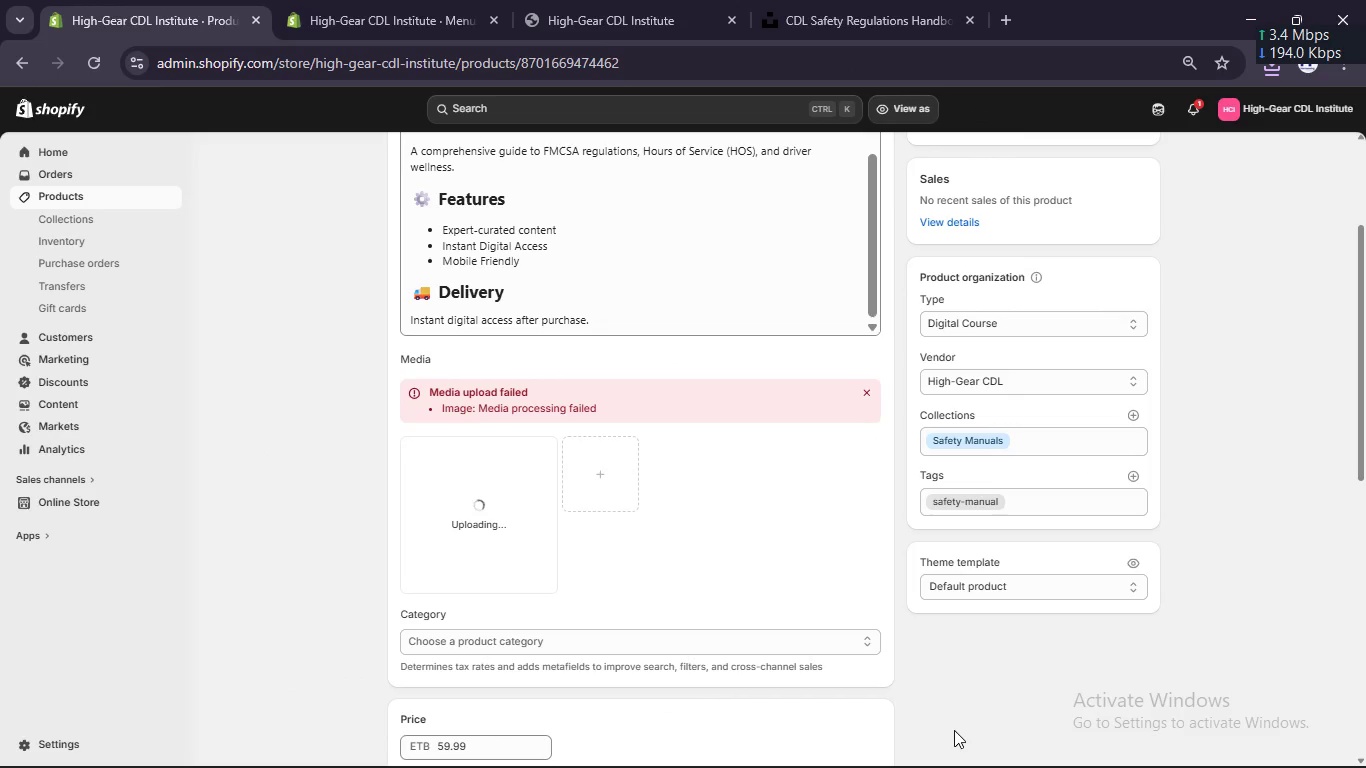 
wait(8.44)
 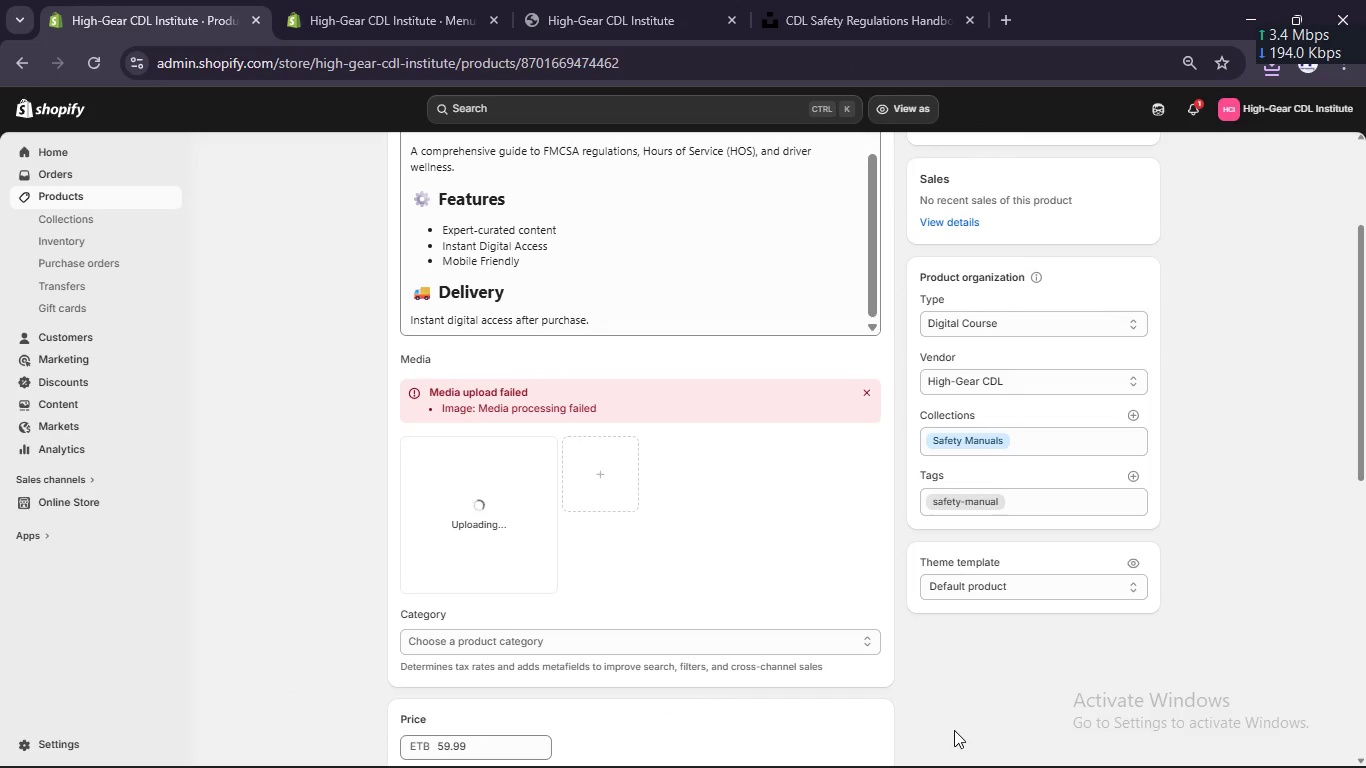 
left_click([862, 392])
 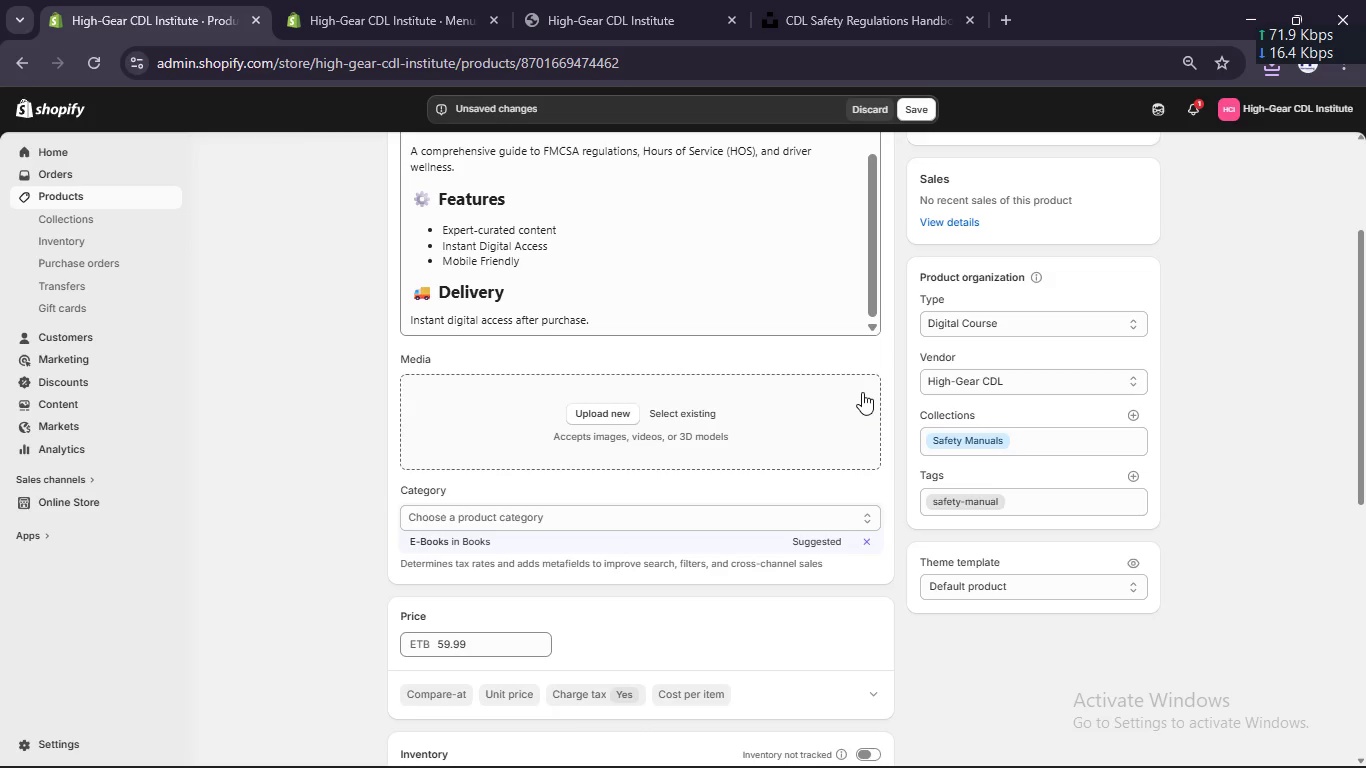 
wait(6.62)
 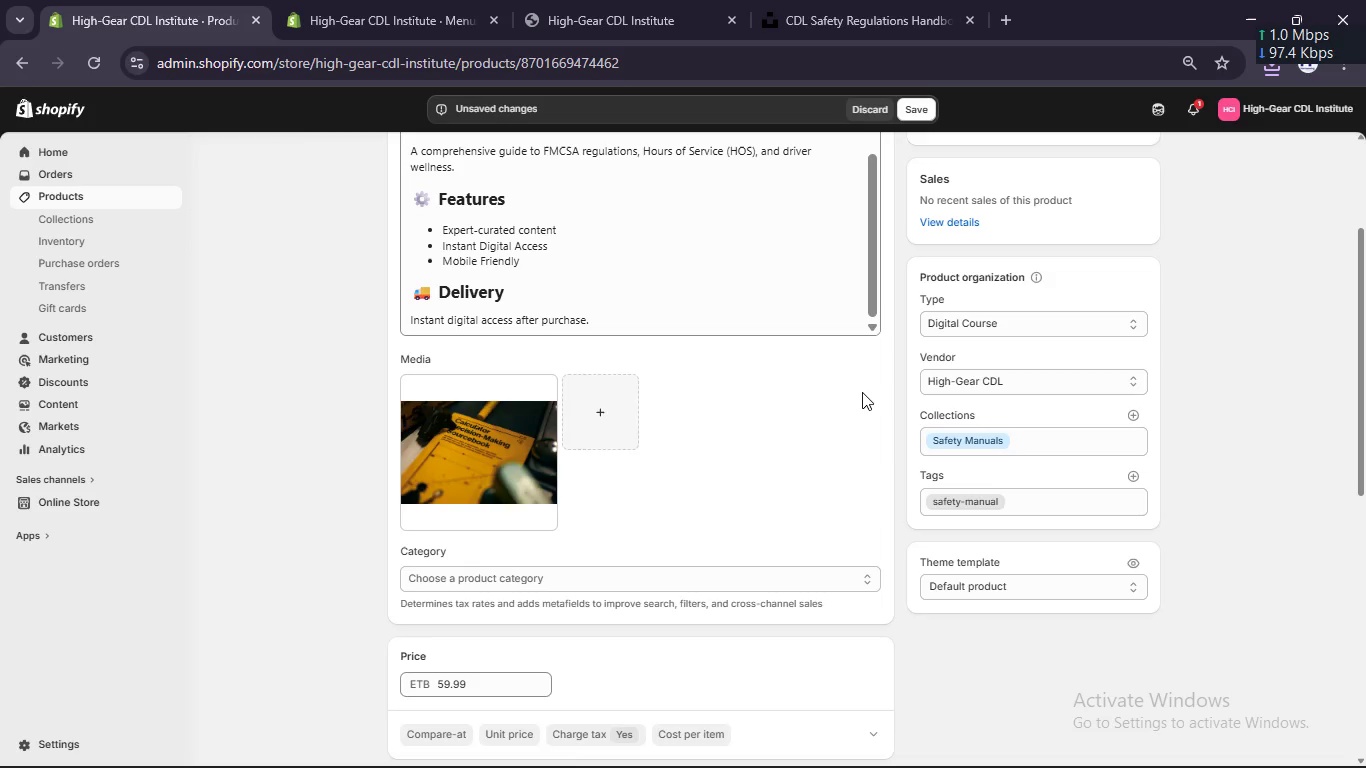 
left_click([619, 421])
 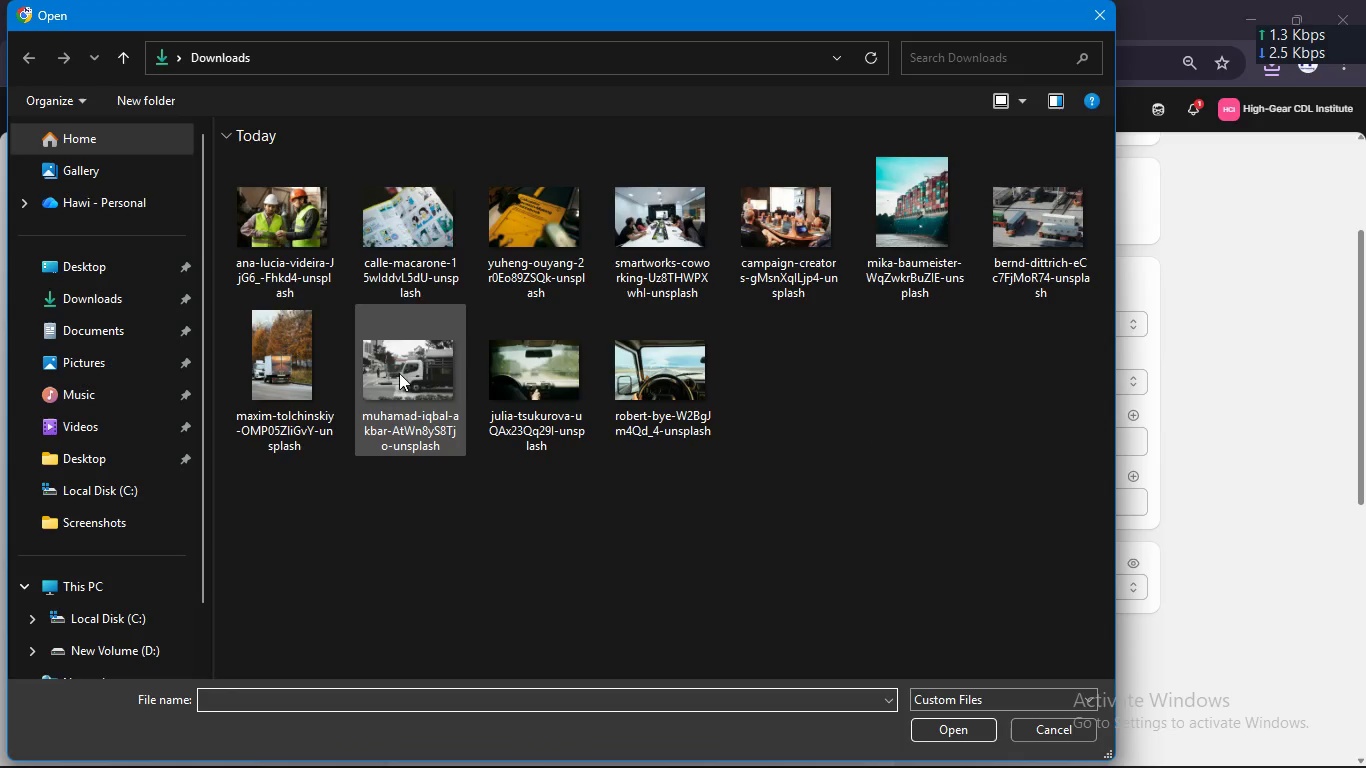 
left_click([389, 232])
 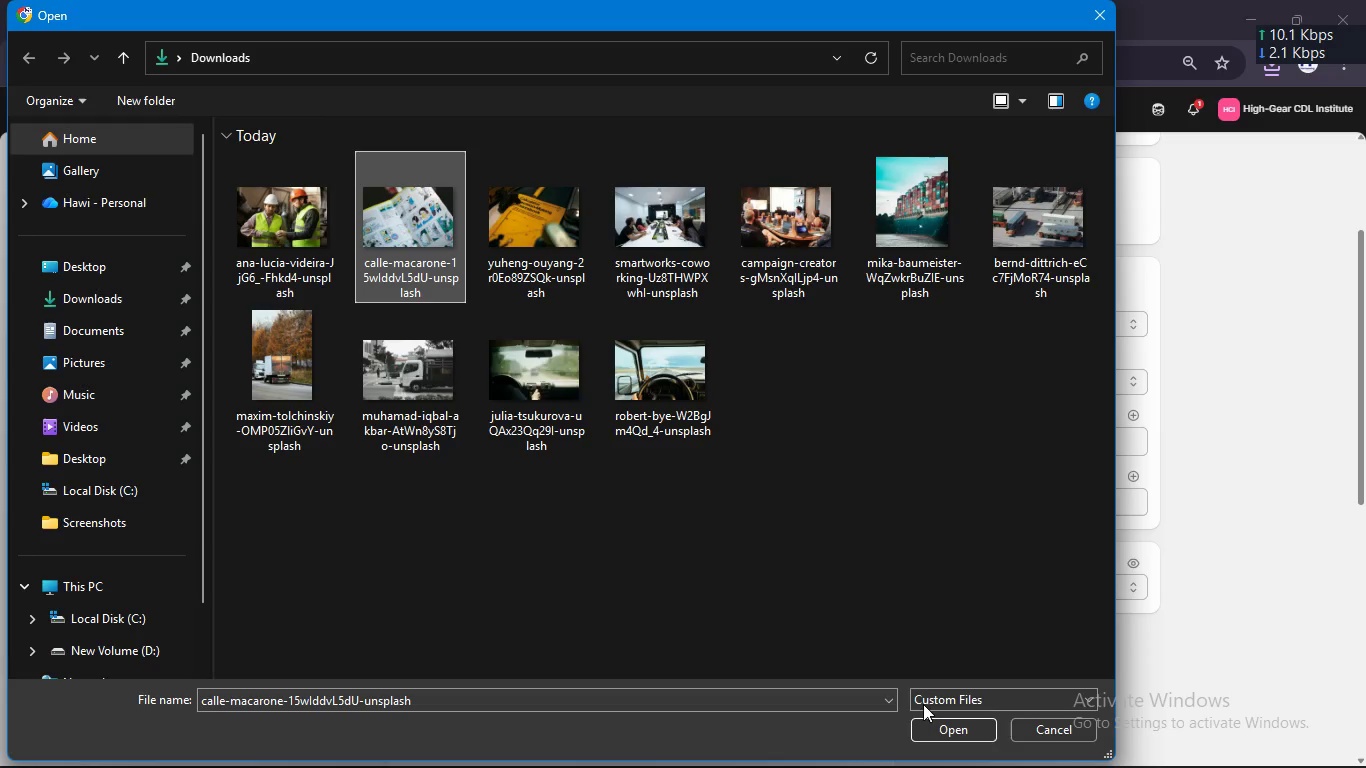 
left_click([946, 732])
 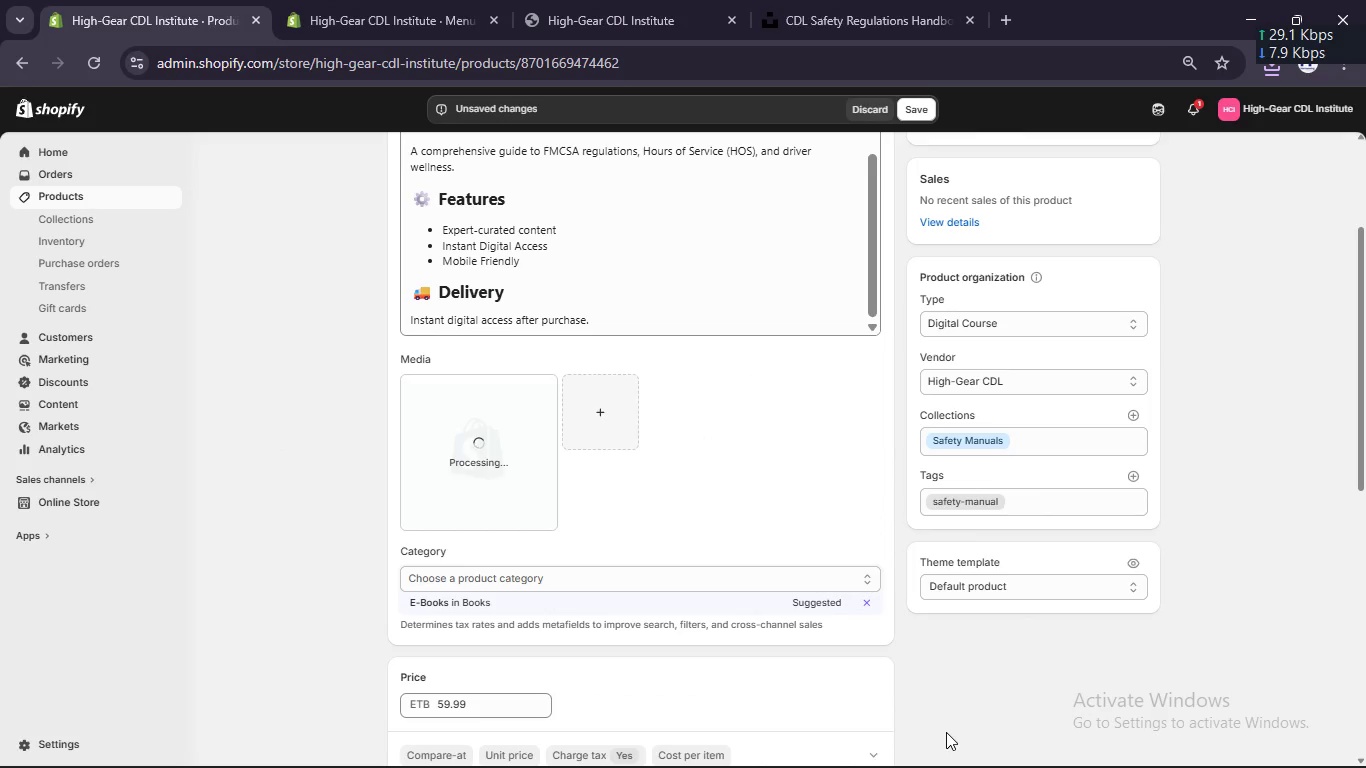 
wait(15.08)
 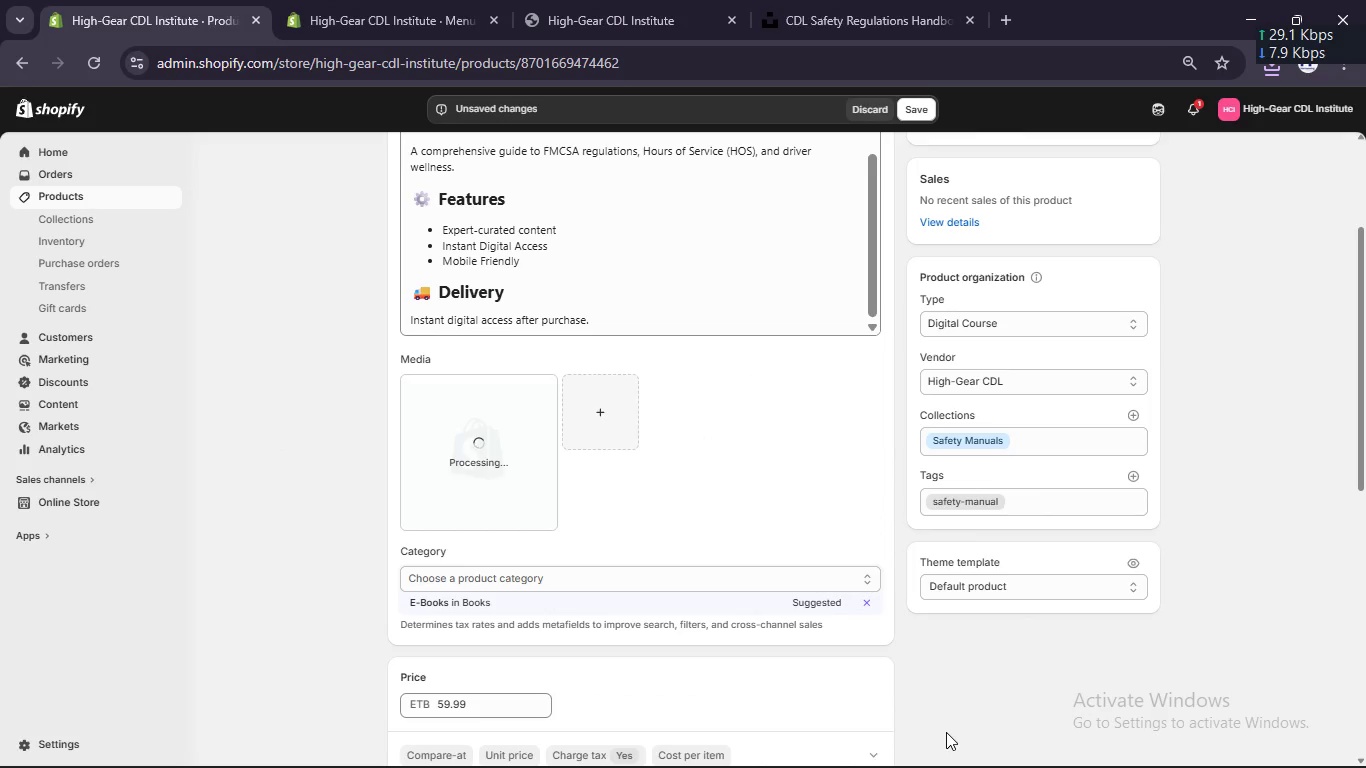 
left_click([503, 444])
 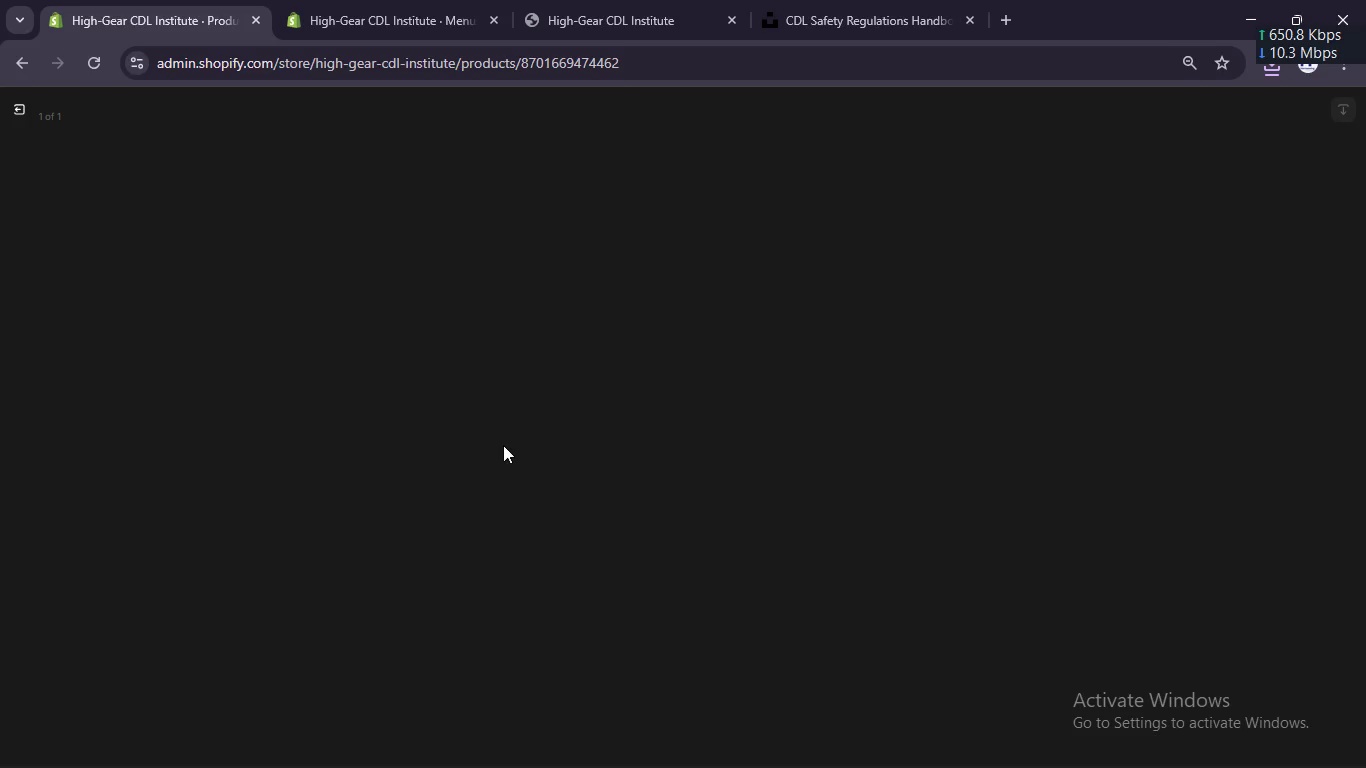 
wait(9.41)
 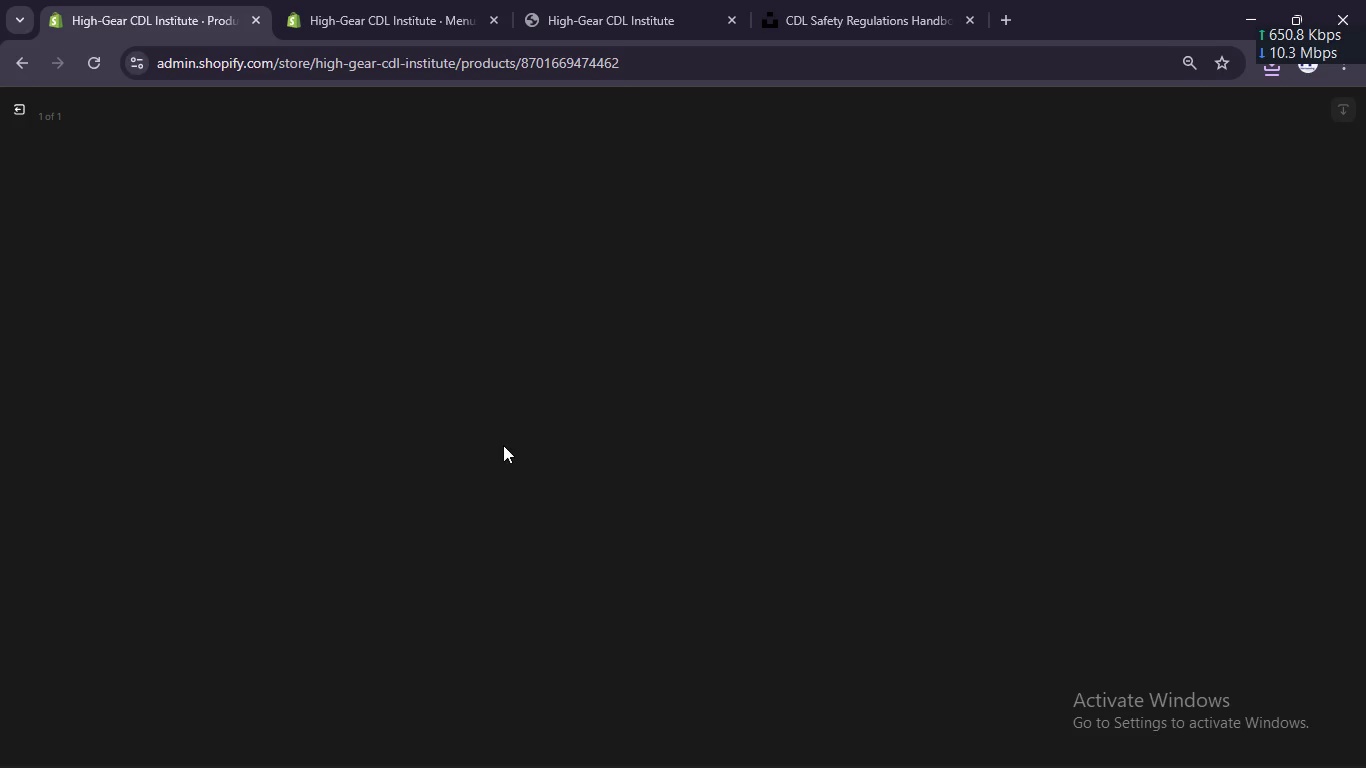 
right_click([1164, 291])
 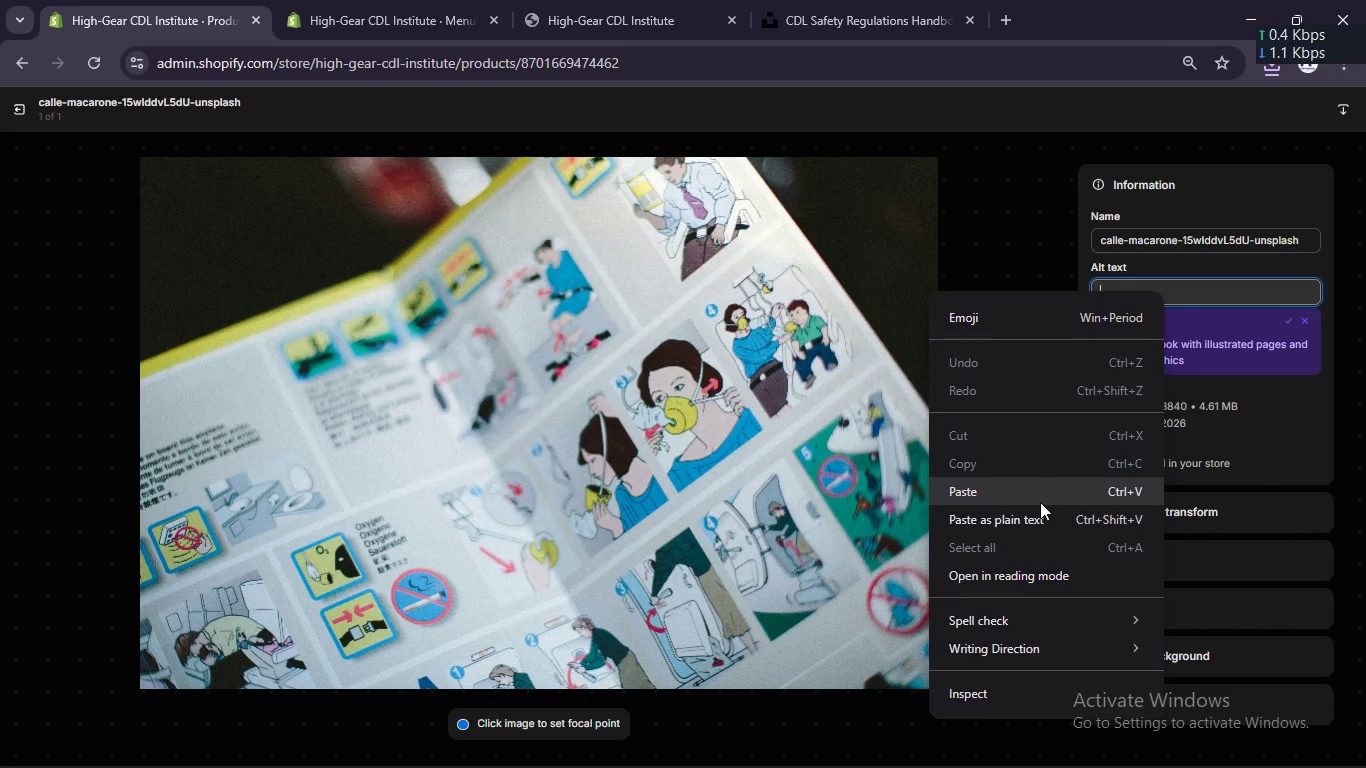 
left_click([1040, 502])
 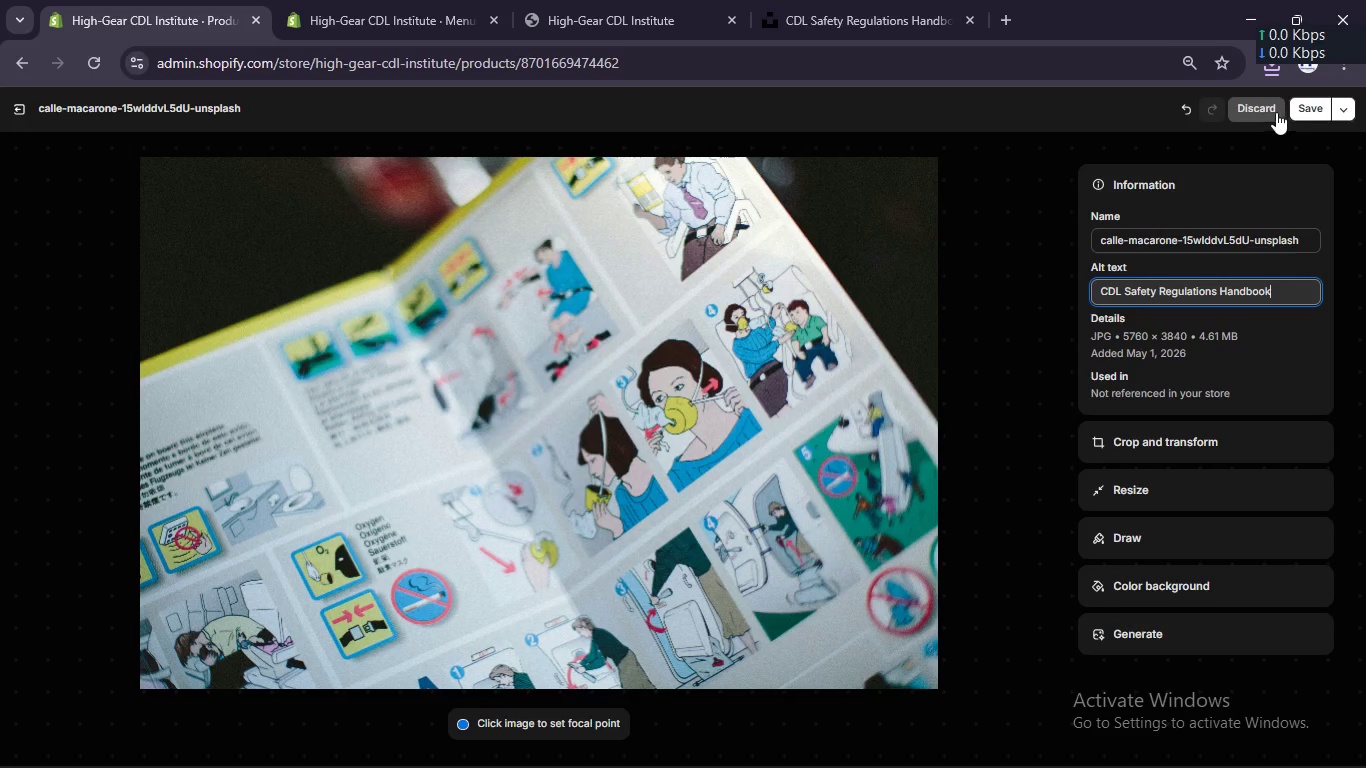 
left_click([1306, 108])
 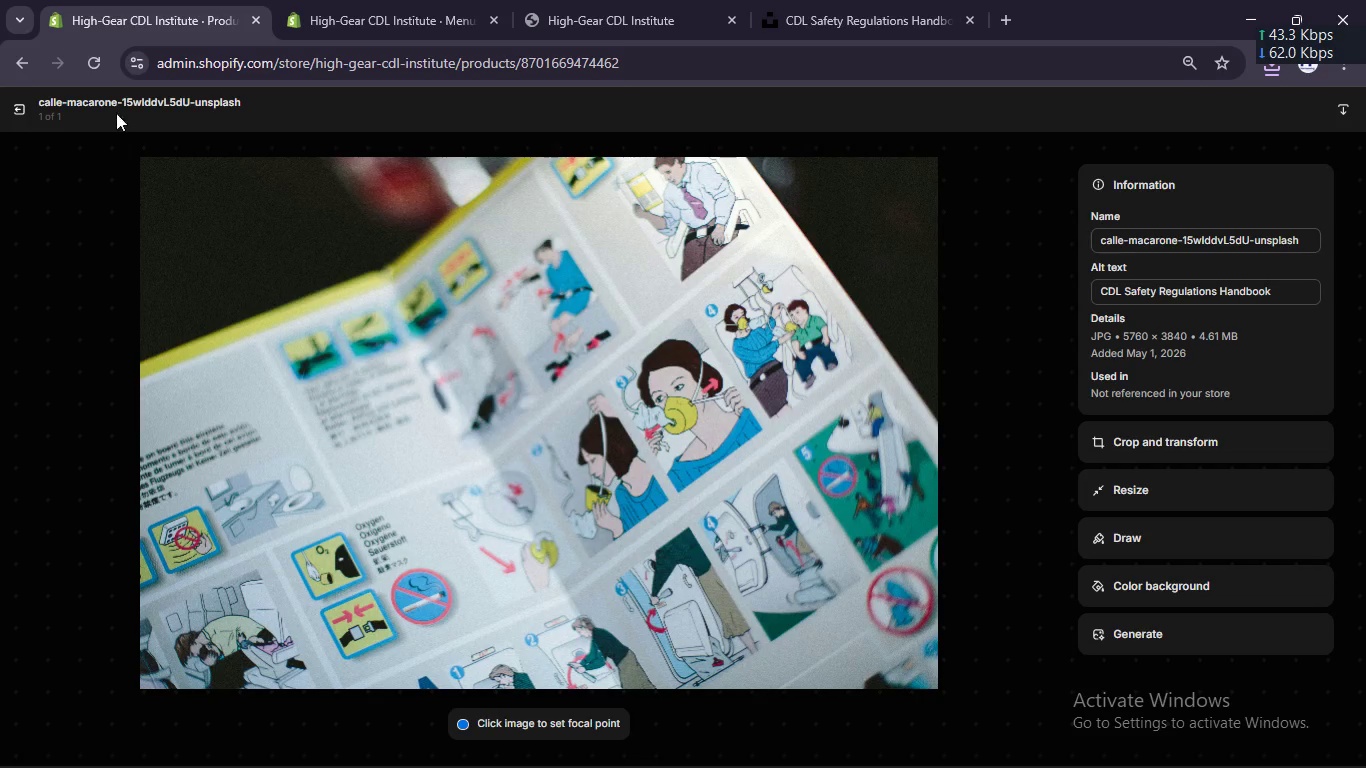 
left_click([20, 108])
 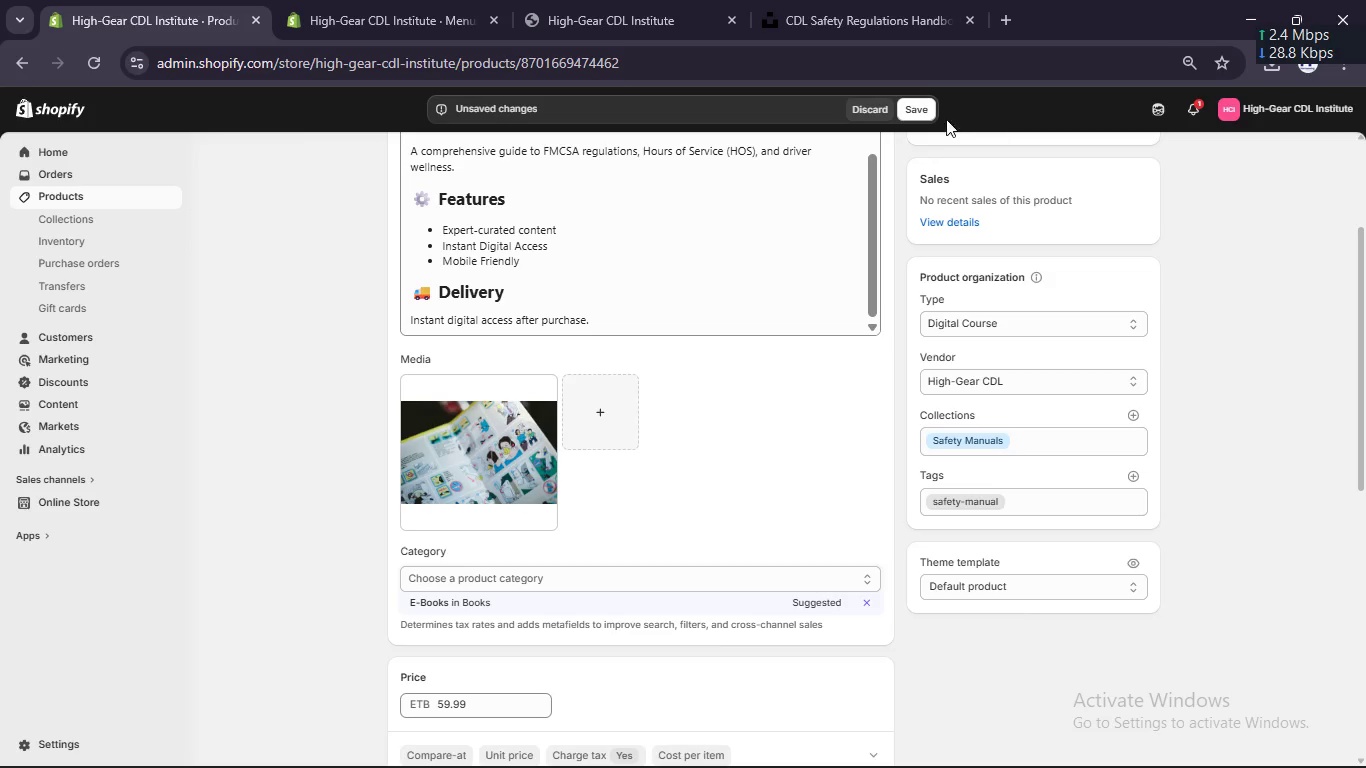 
left_click([917, 104])
 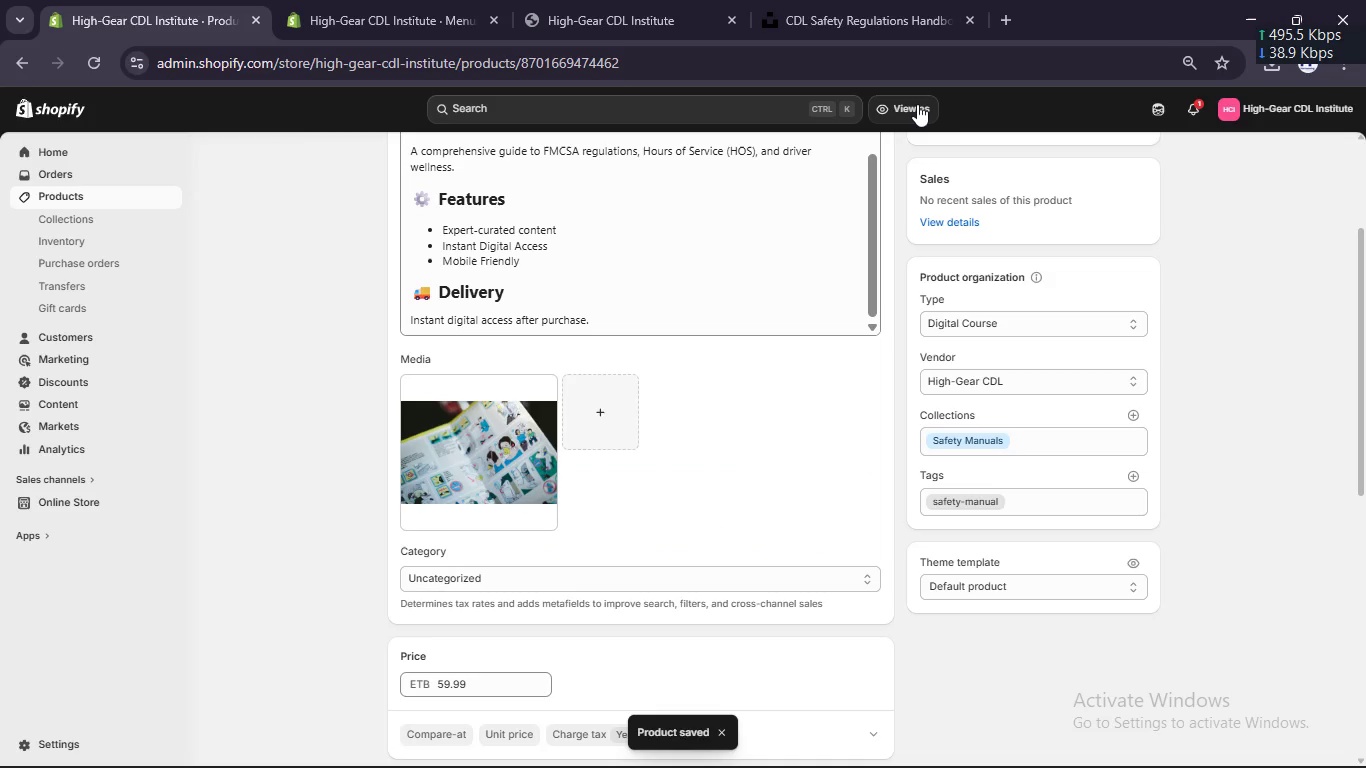 
wait(7.64)
 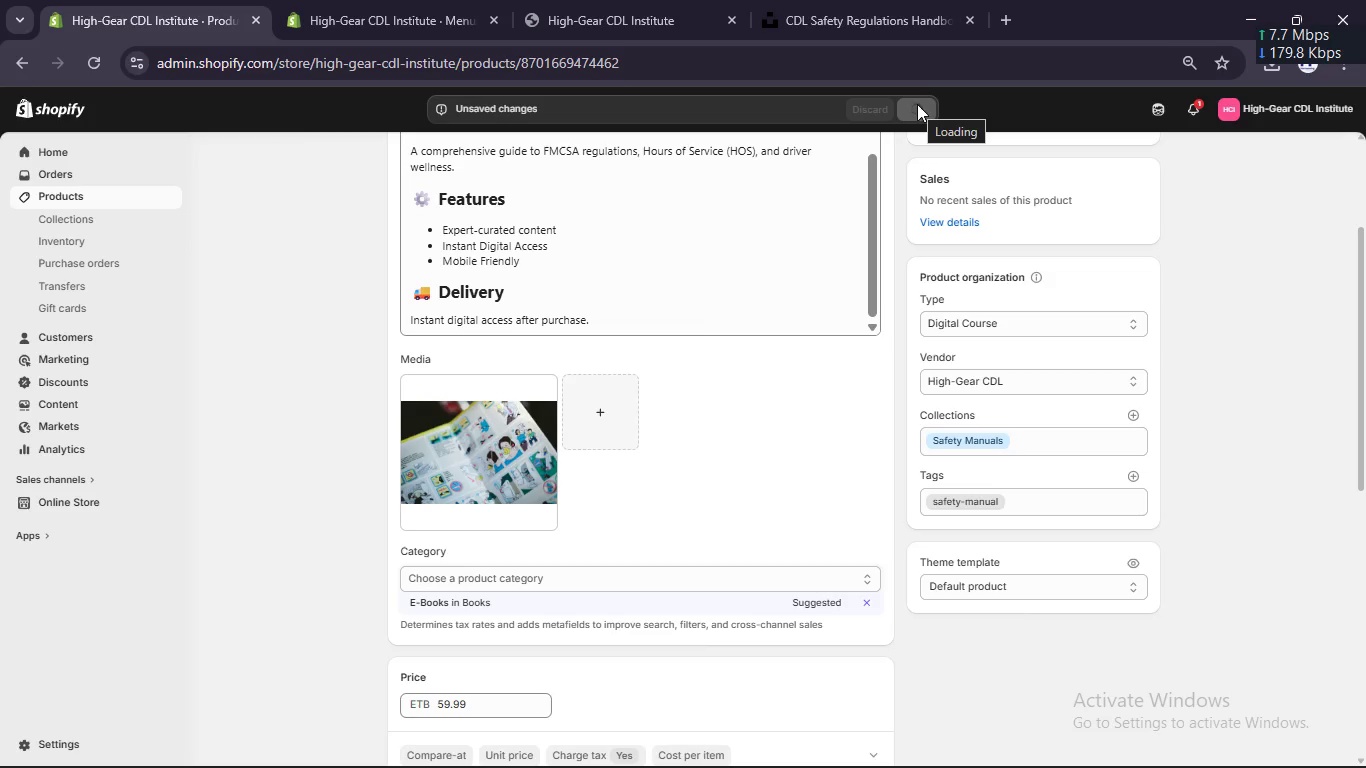 
scroll: coordinate [353, 303], scroll_direction: up, amount: 9.0
 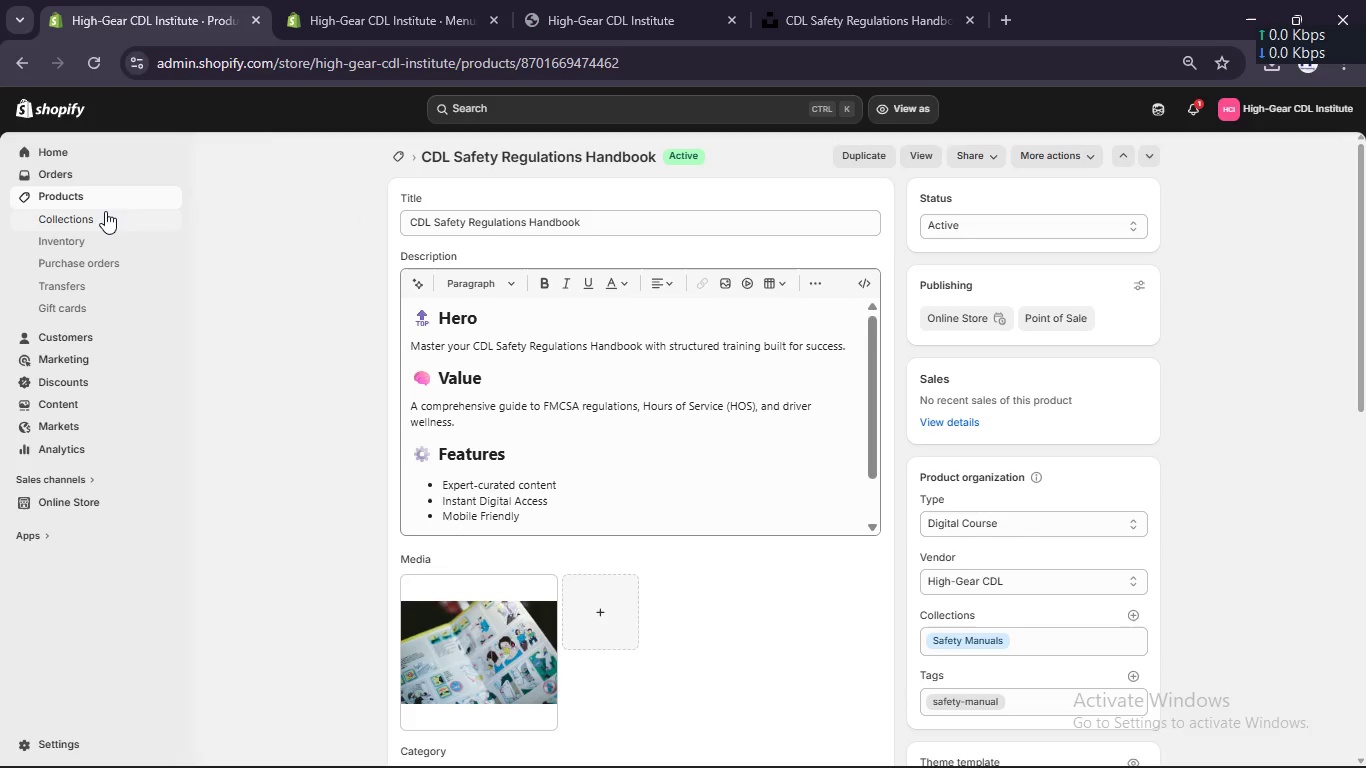 
left_click([103, 199])
 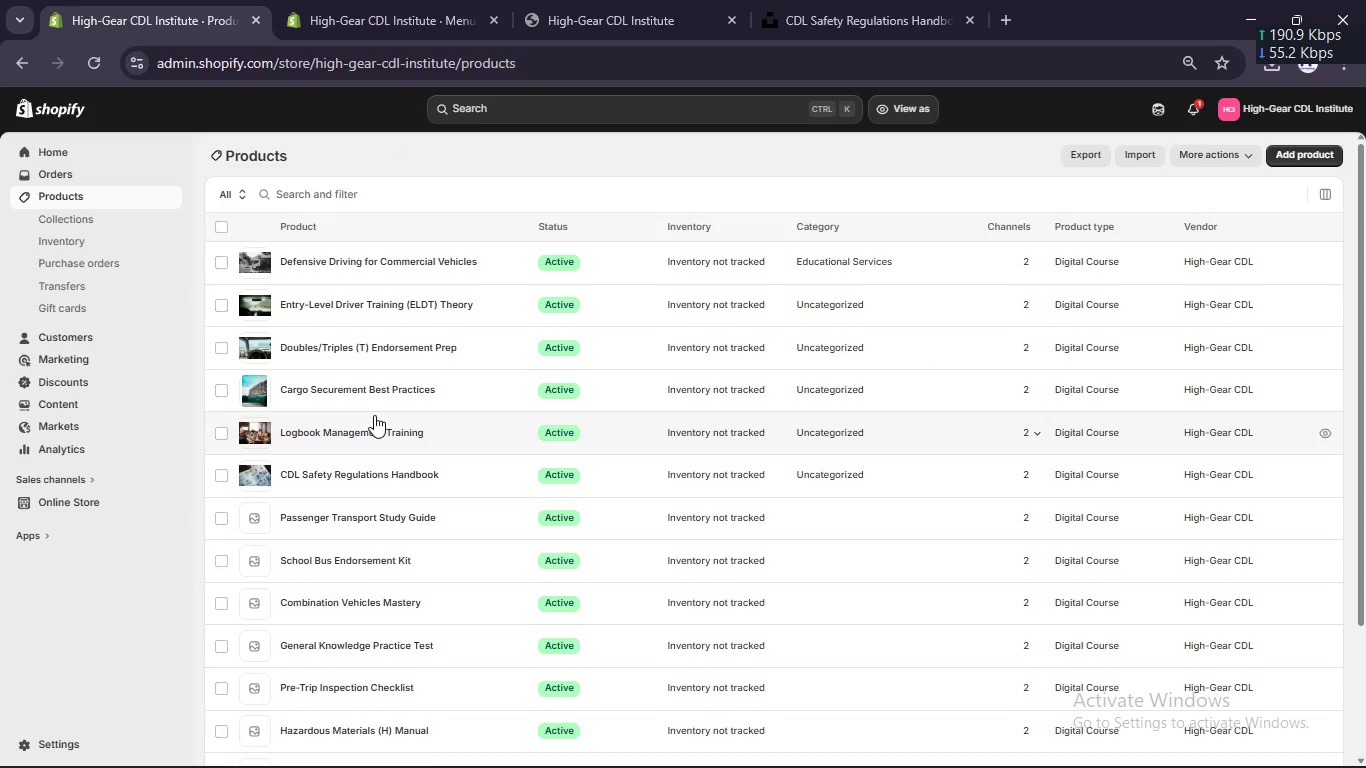 
wait(5.14)
 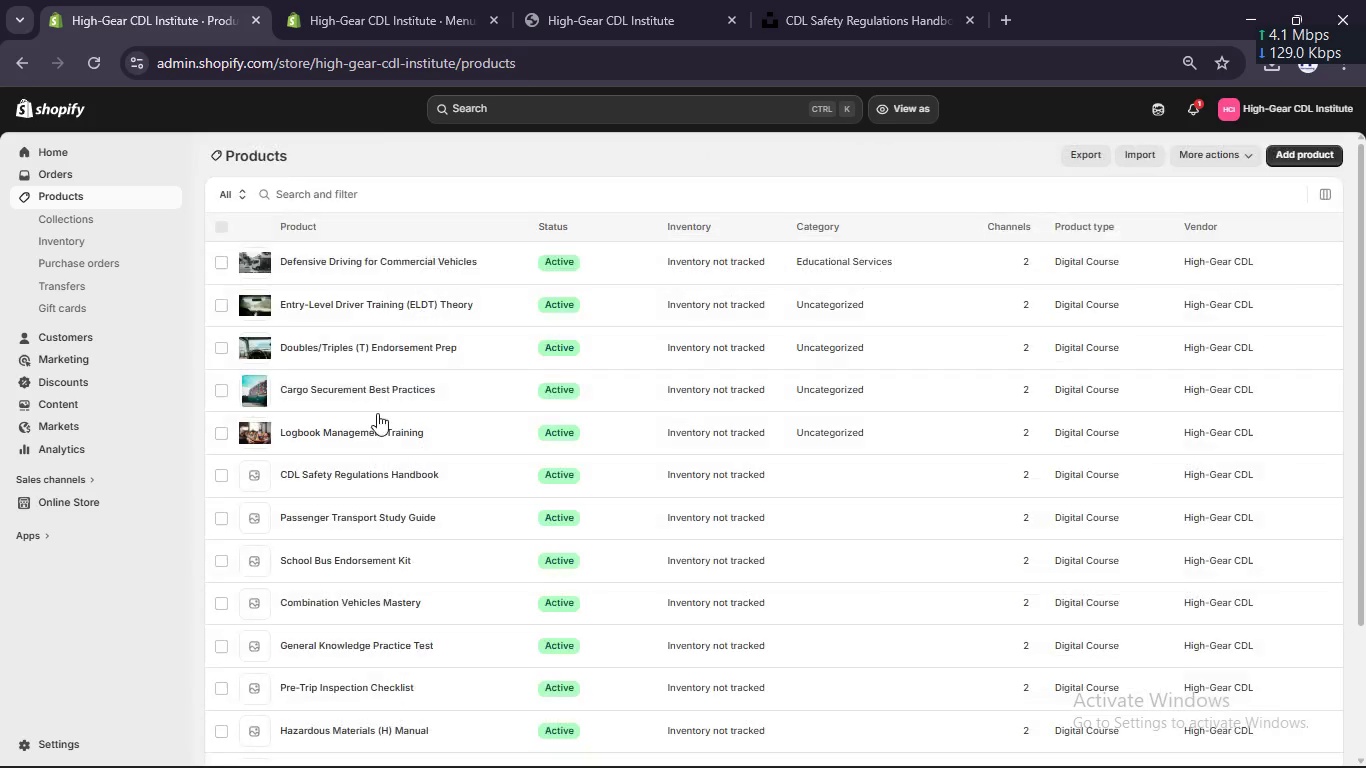 
scroll: coordinate [482, 422], scroll_direction: up, amount: 8.0
 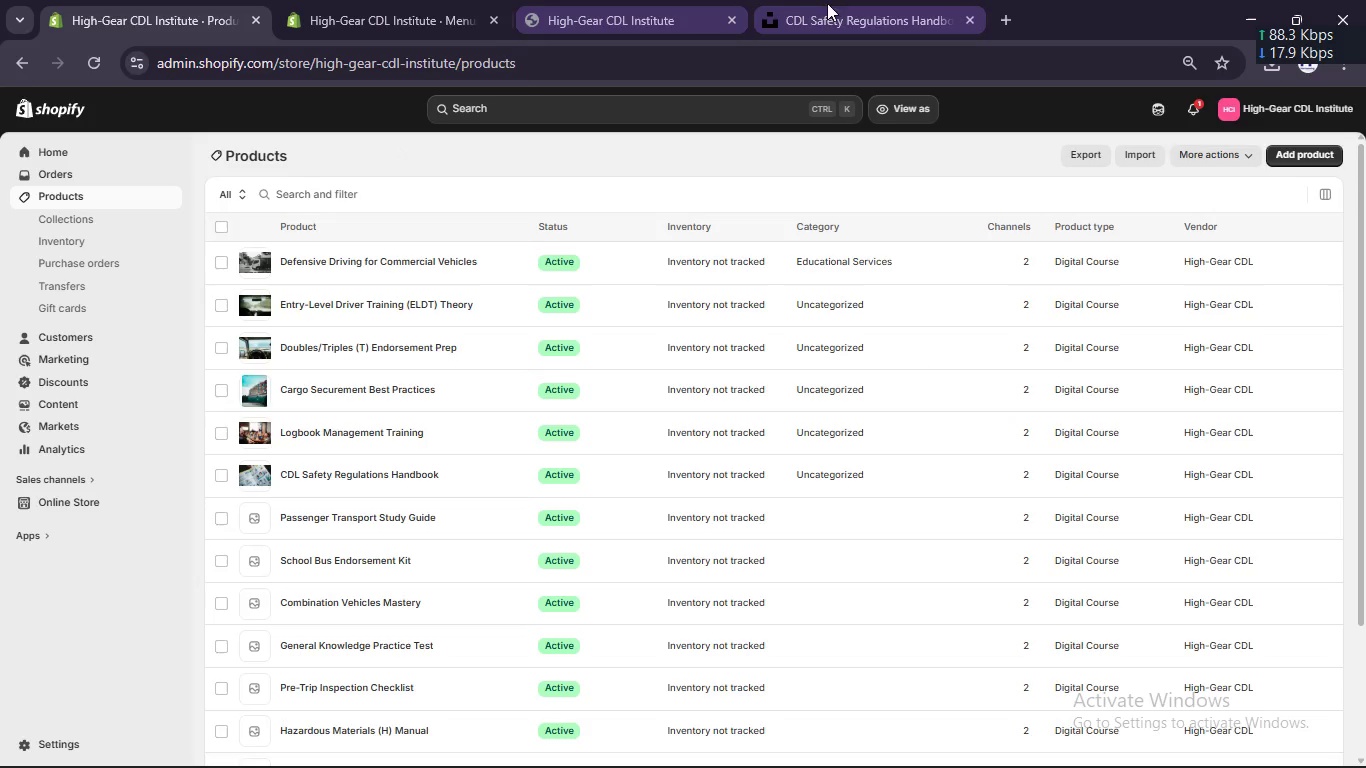 
left_click([843, 5])
 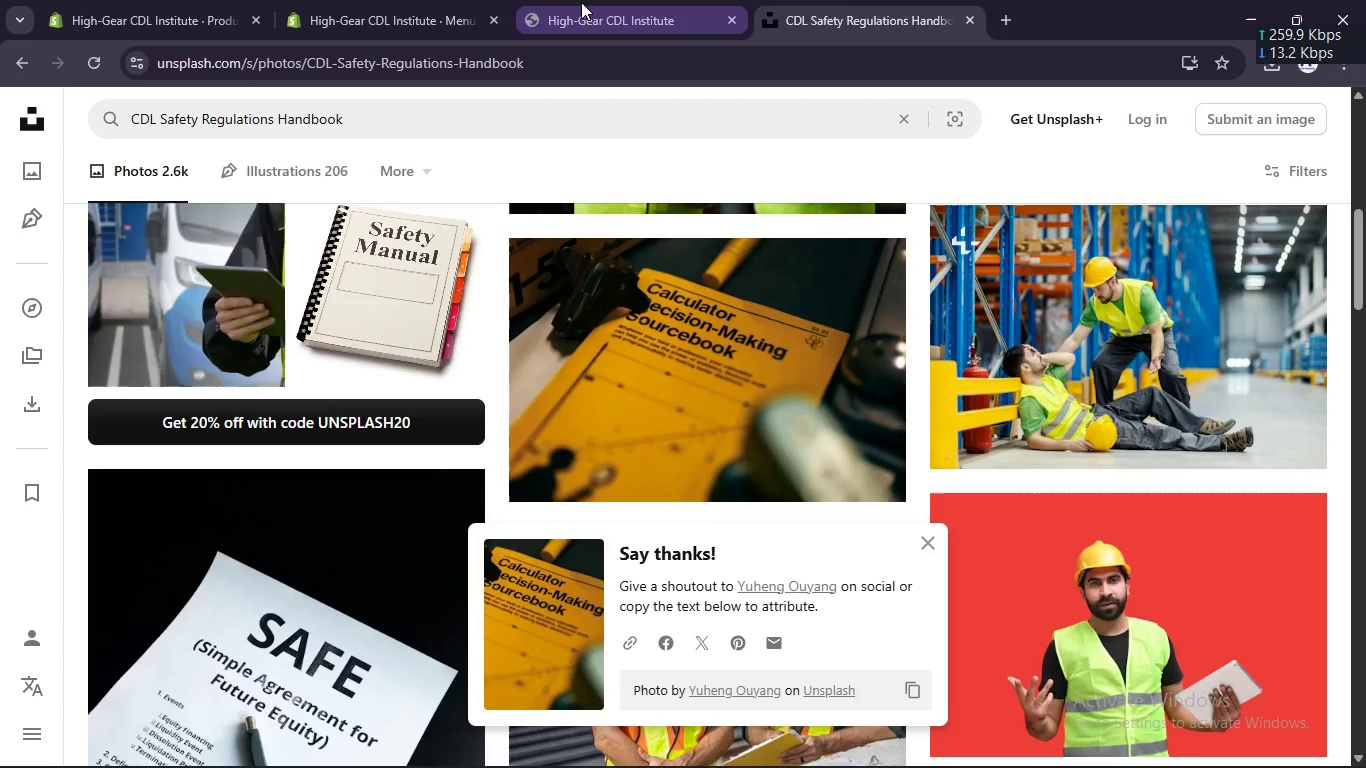 